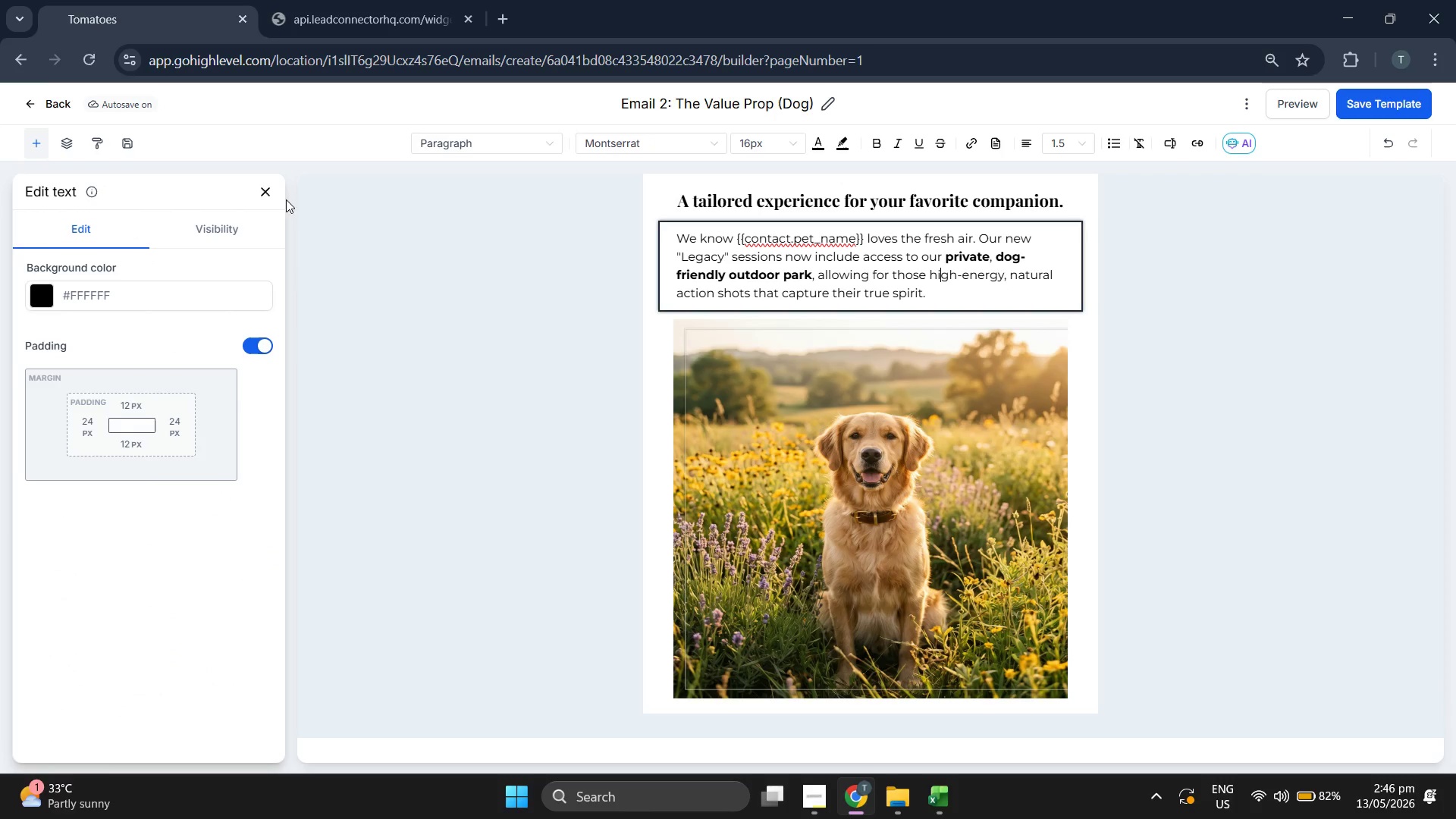 
left_click([271, 194])
 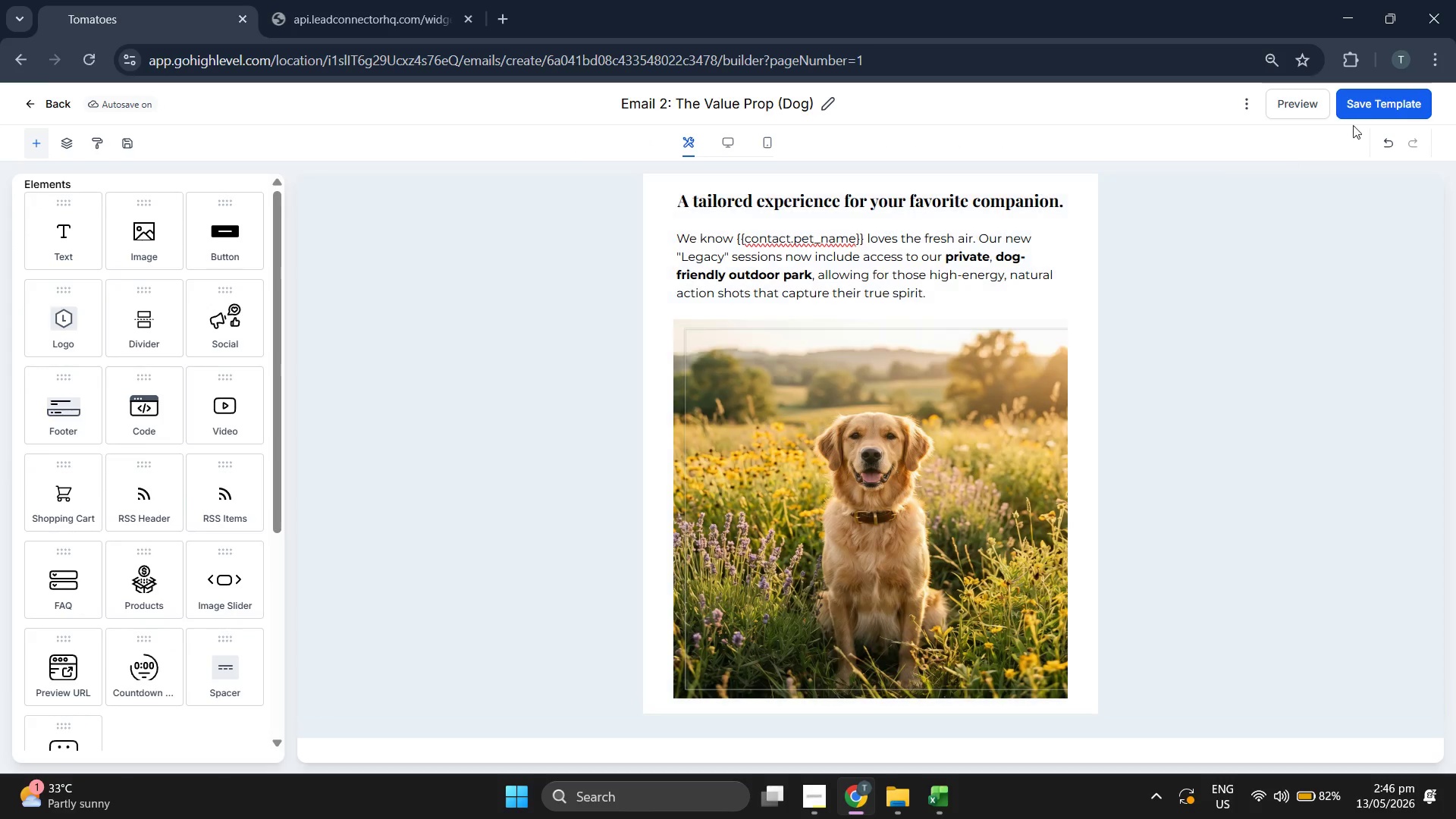 
left_click([1381, 107])
 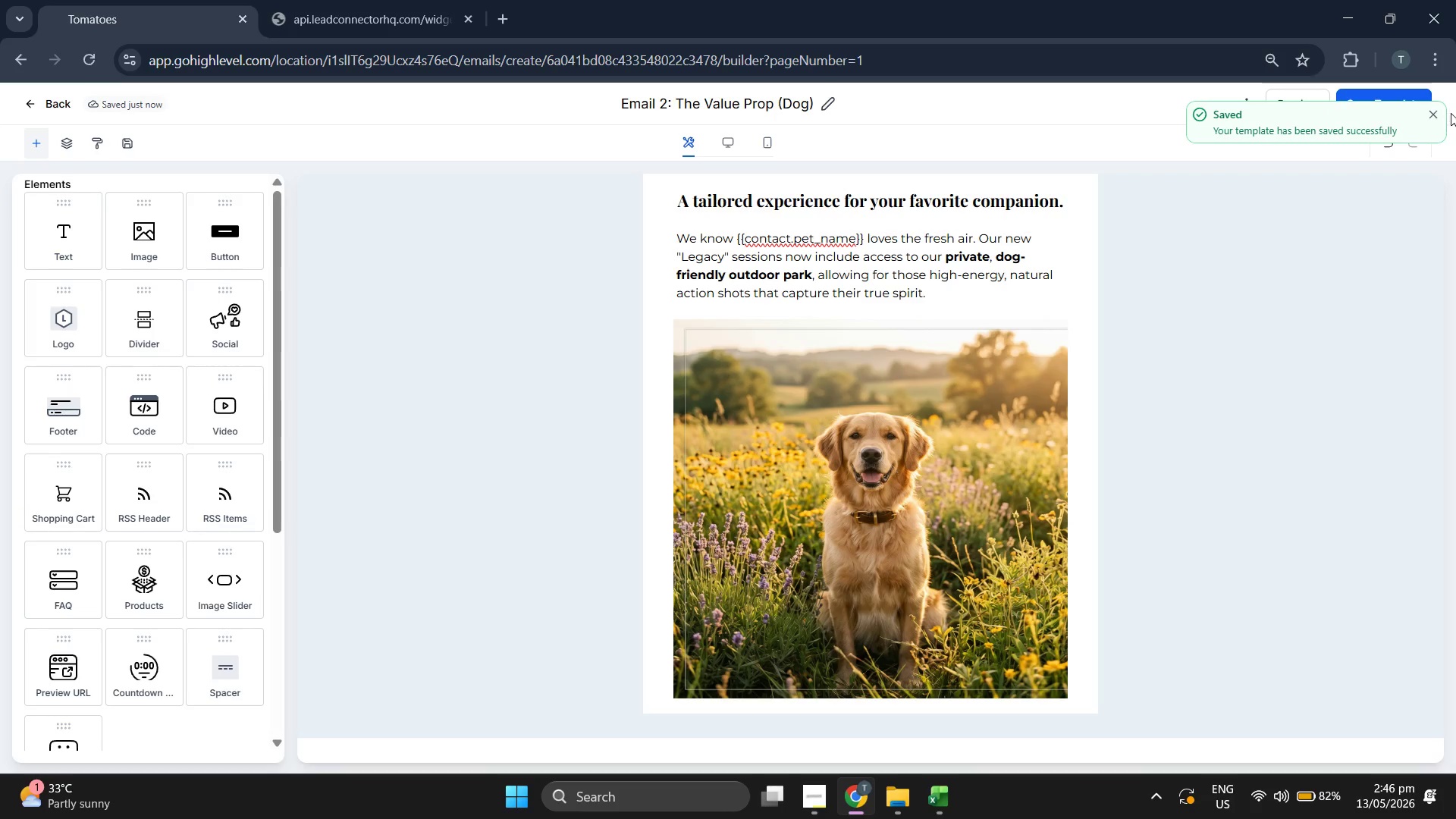 
left_click([1429, 111])
 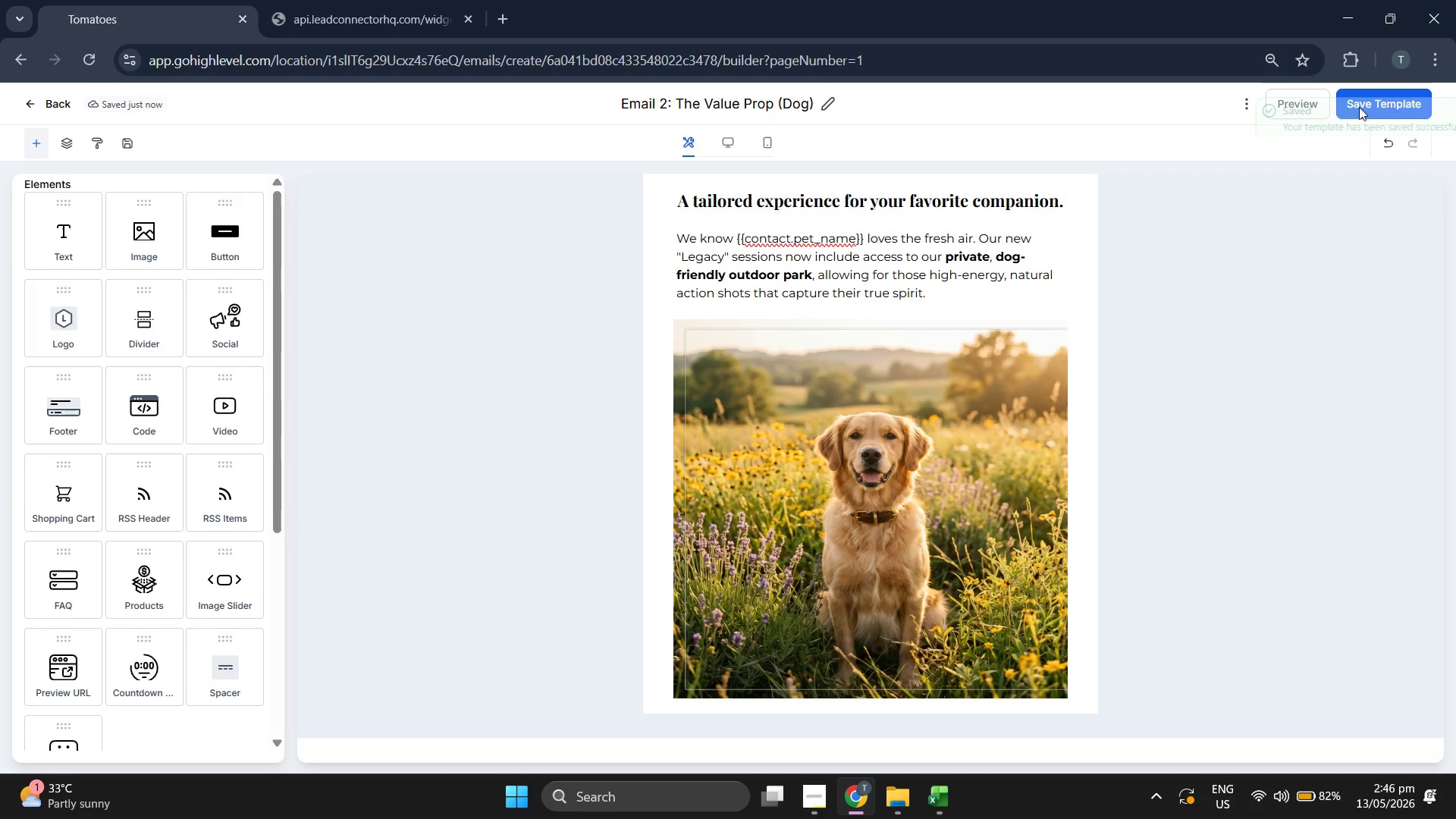 
mouse_move([1313, 102])
 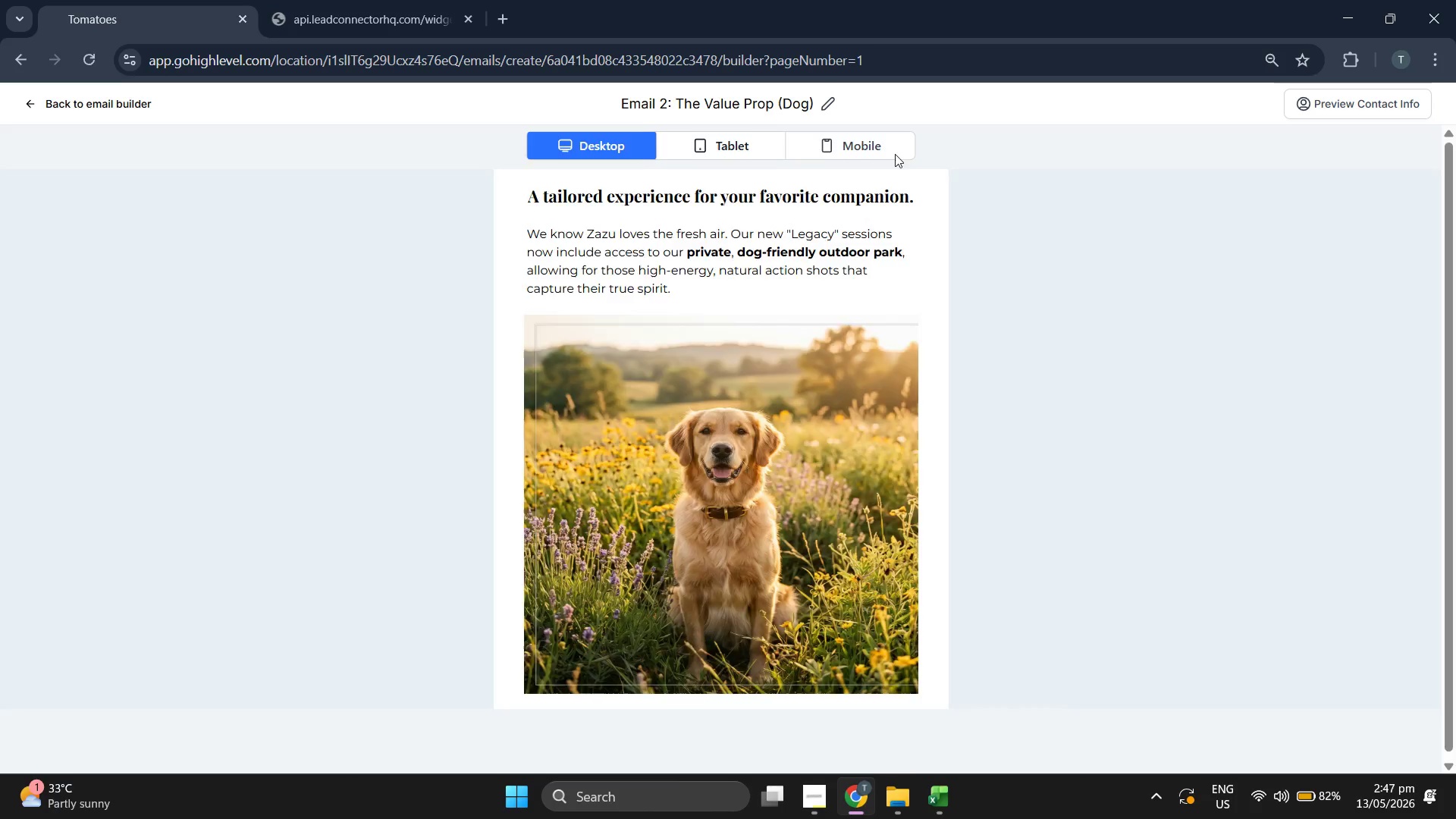 
scroll: coordinate [743, 314], scroll_direction: down, amount: 1.0
 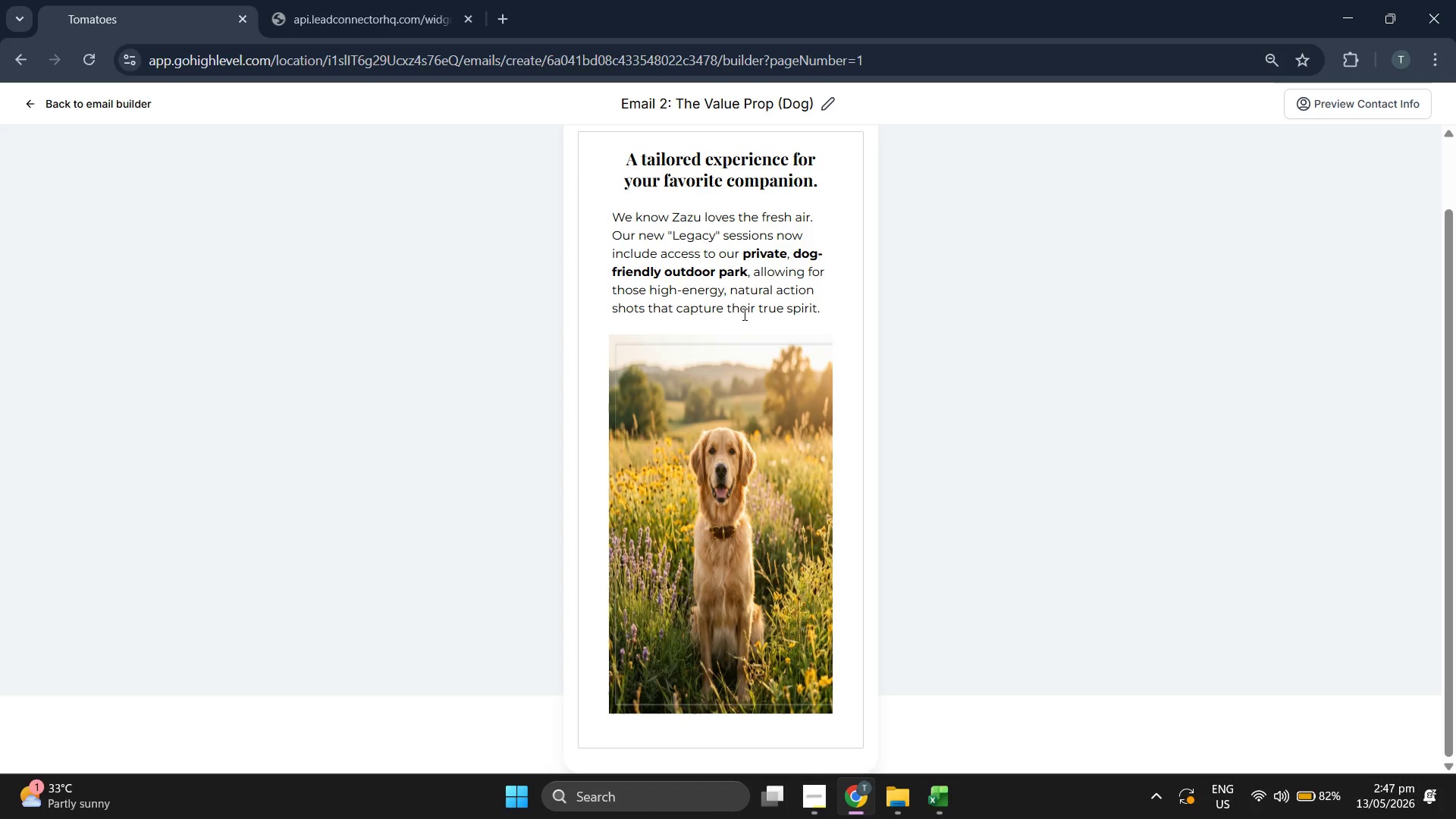 
scroll: coordinate [743, 314], scroll_direction: up, amount: 2.0
 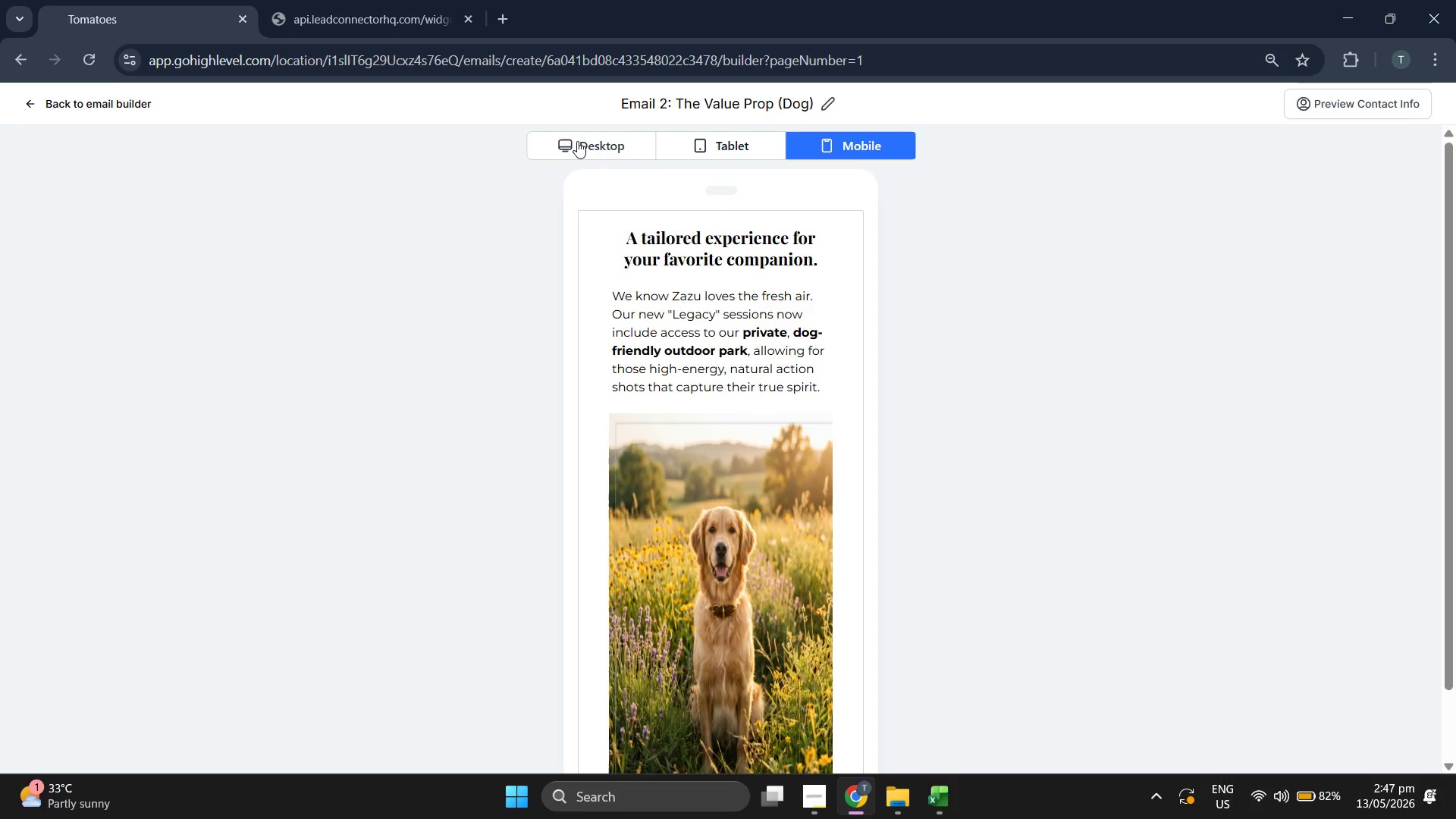 
left_click([577, 141])
 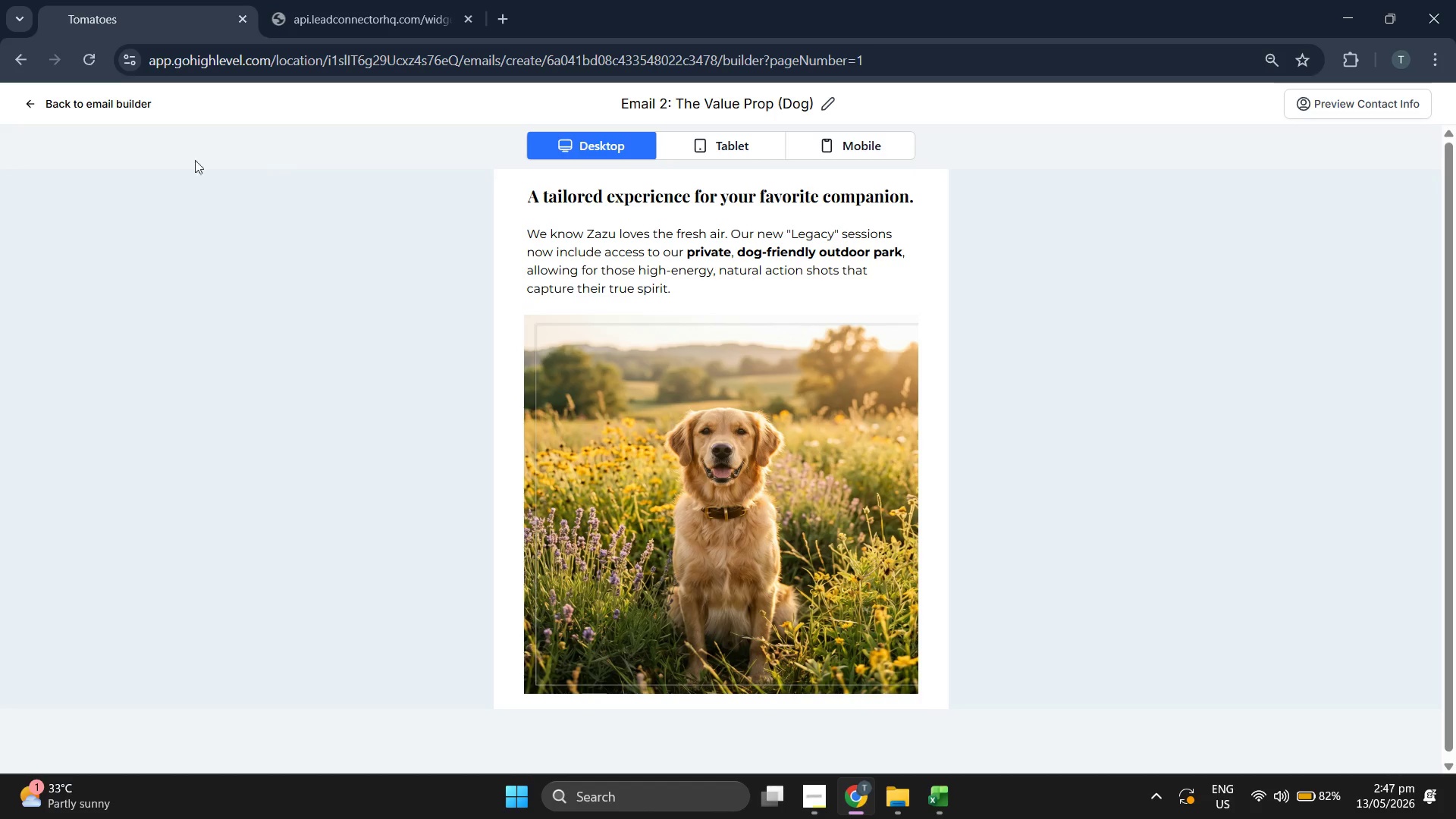 
left_click([102, 106])
 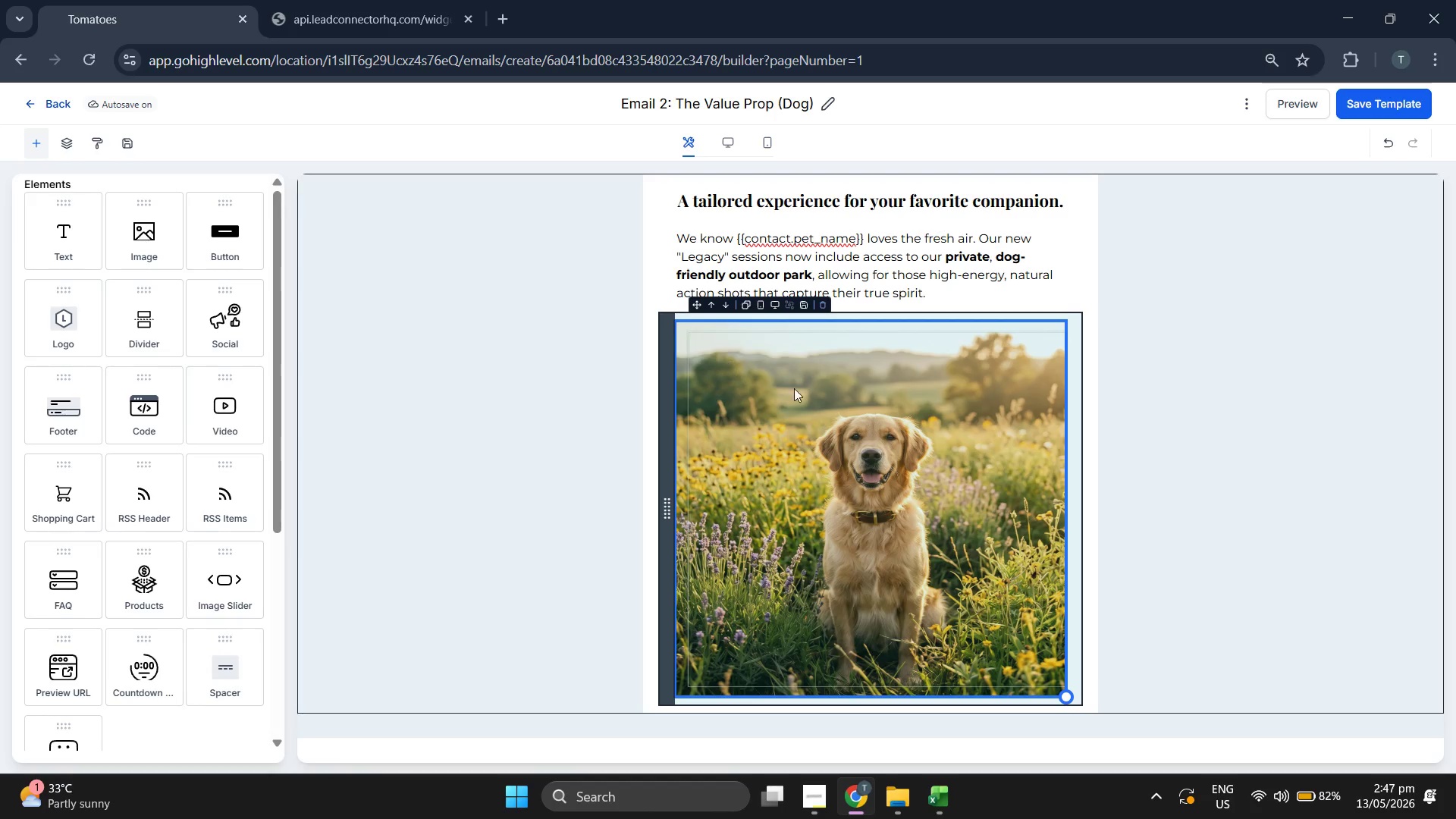 
wait(9.84)
 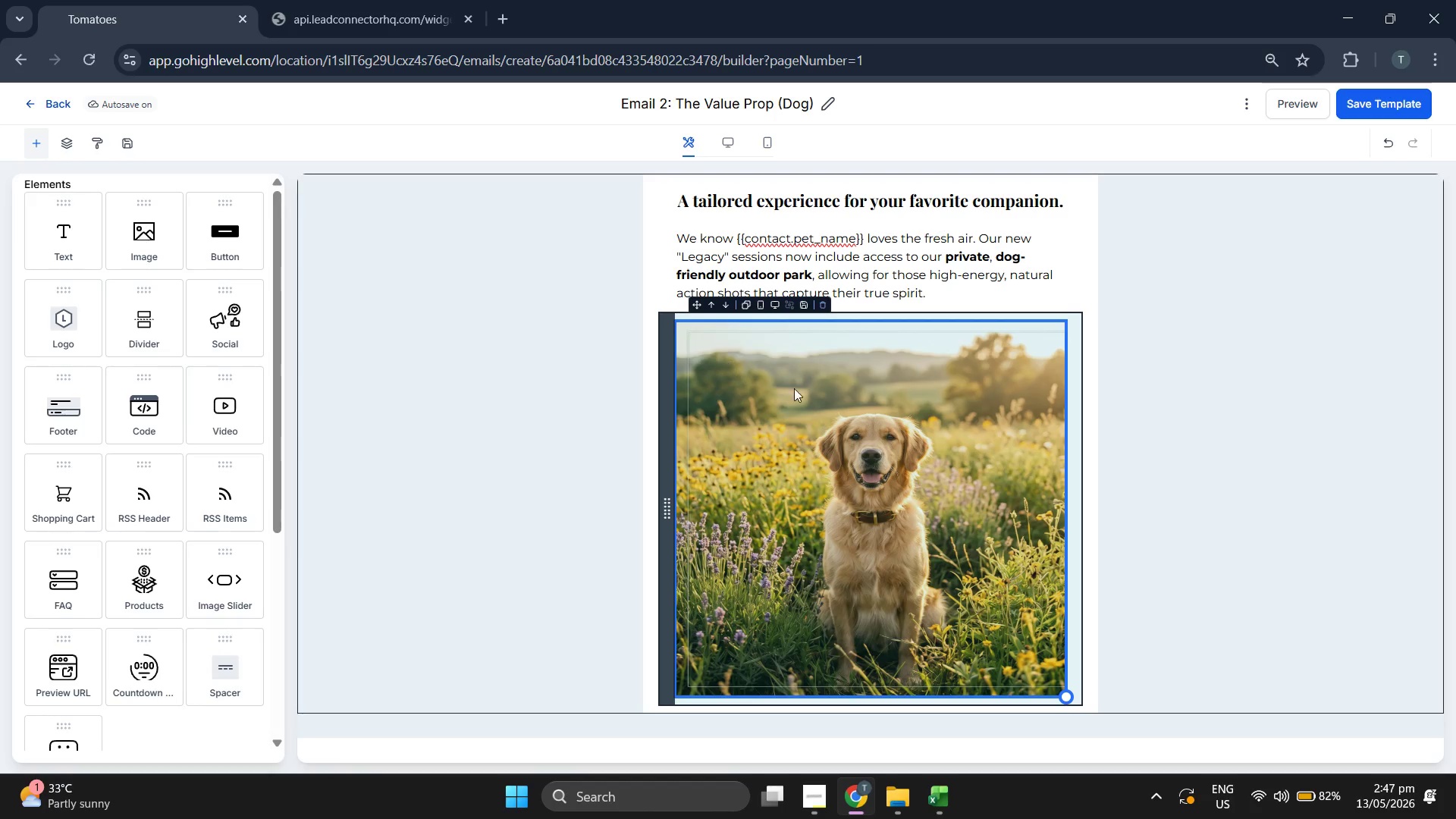 
left_click_drag(start_coordinate=[75, 265], to_coordinate=[835, 665])
 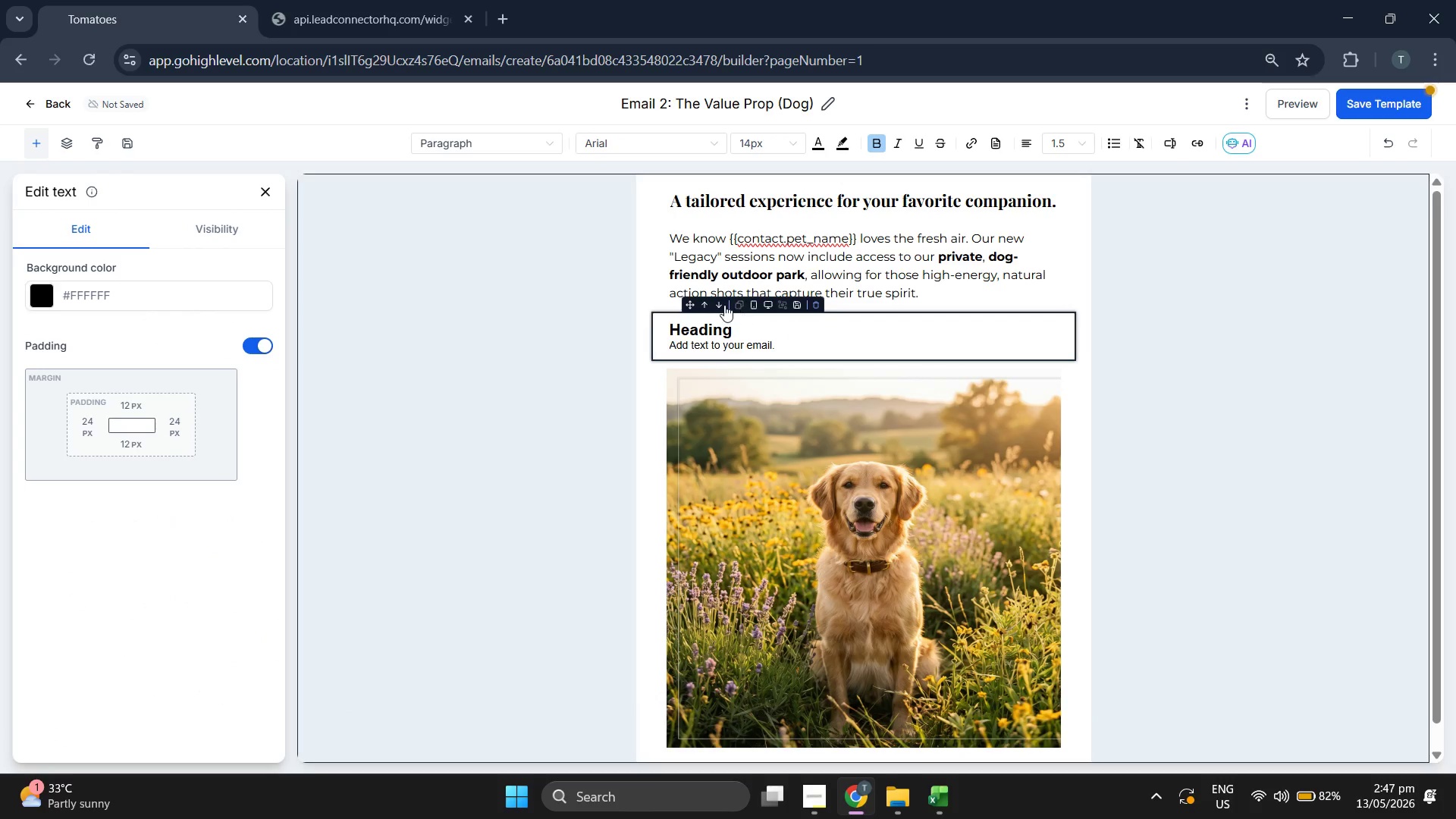 
left_click([717, 307])
 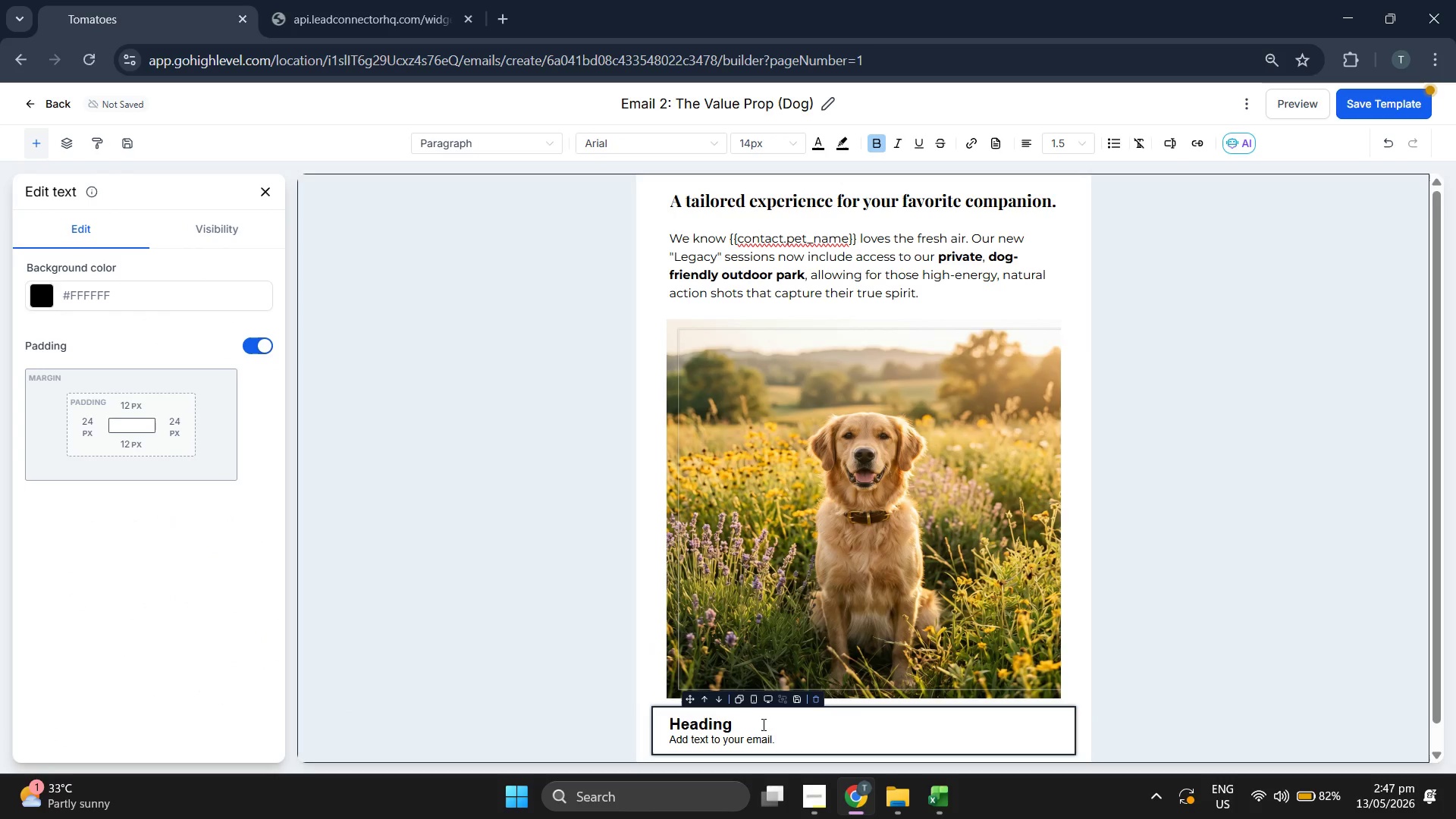 
double_click([758, 729])
 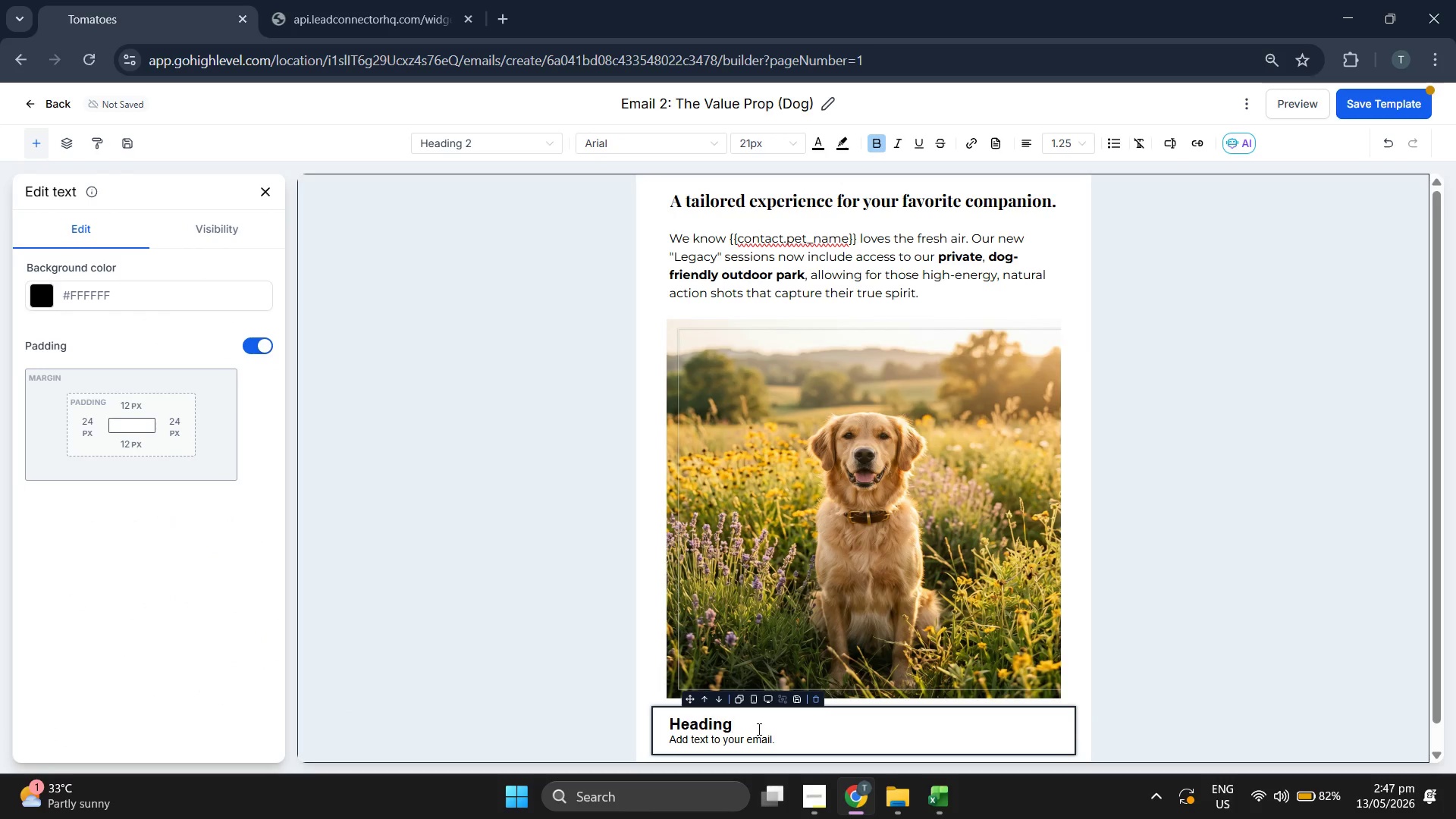 
triple_click([758, 729])
 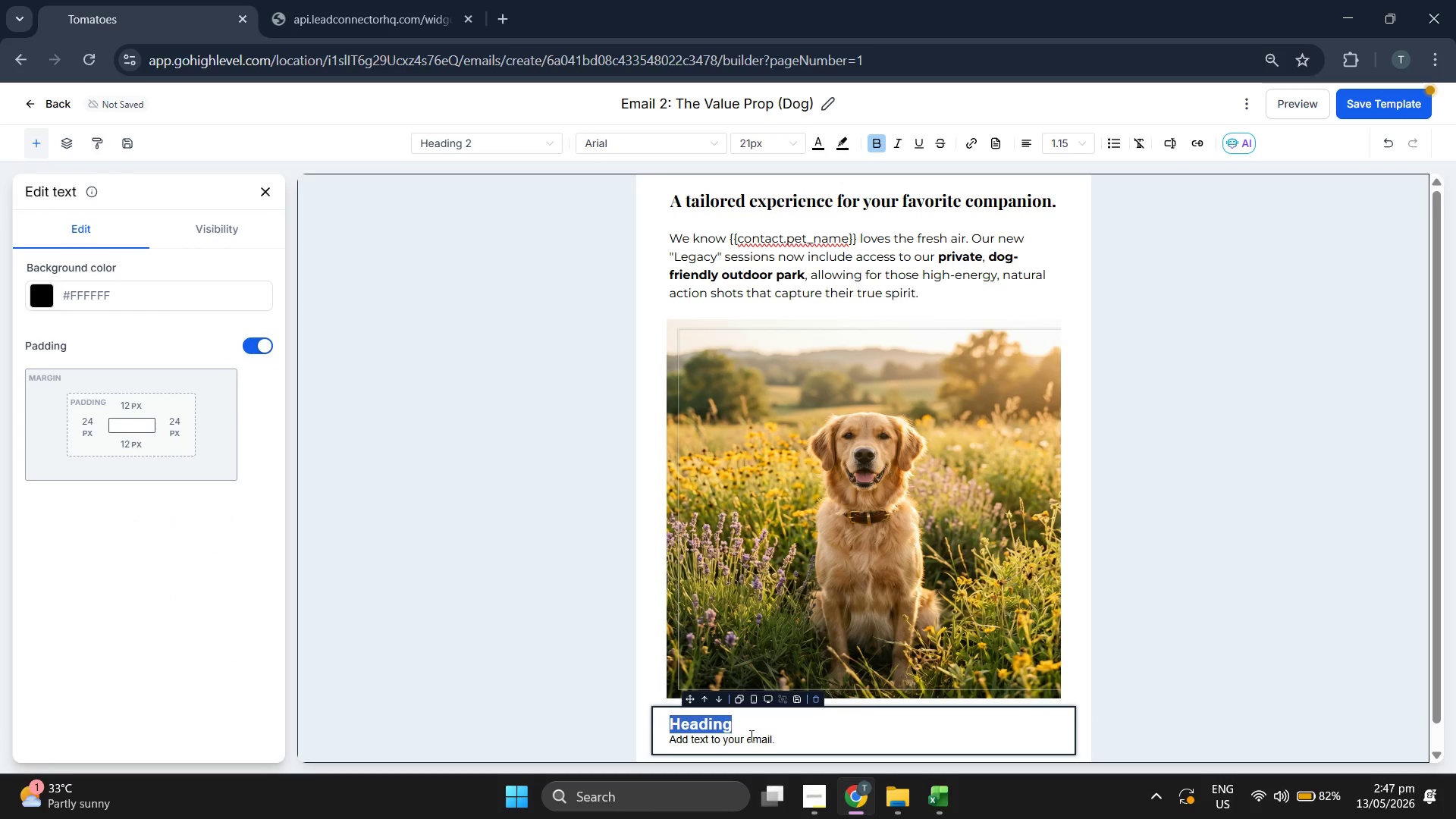 
double_click([750, 736])
 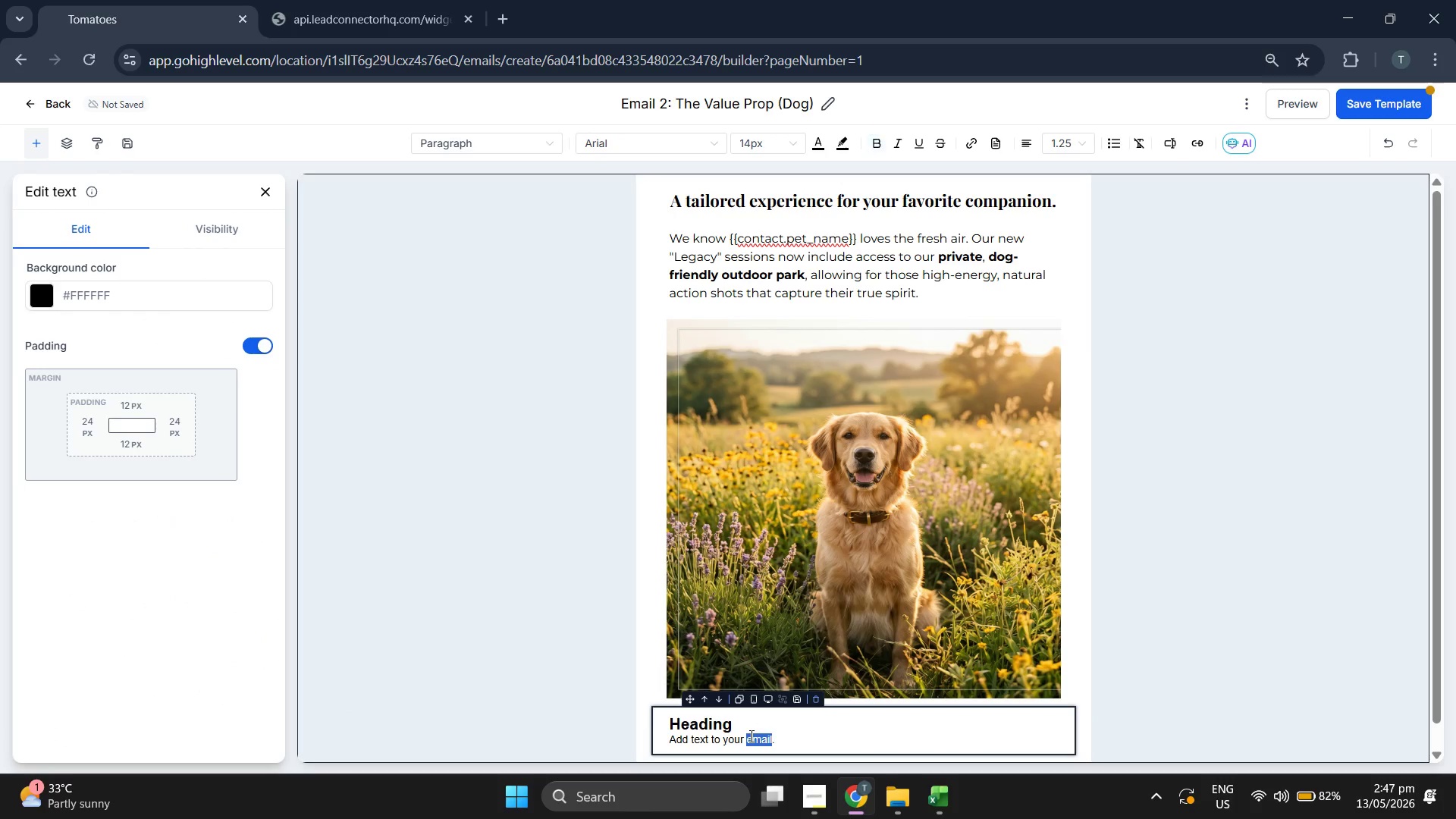 
triple_click([750, 736])
 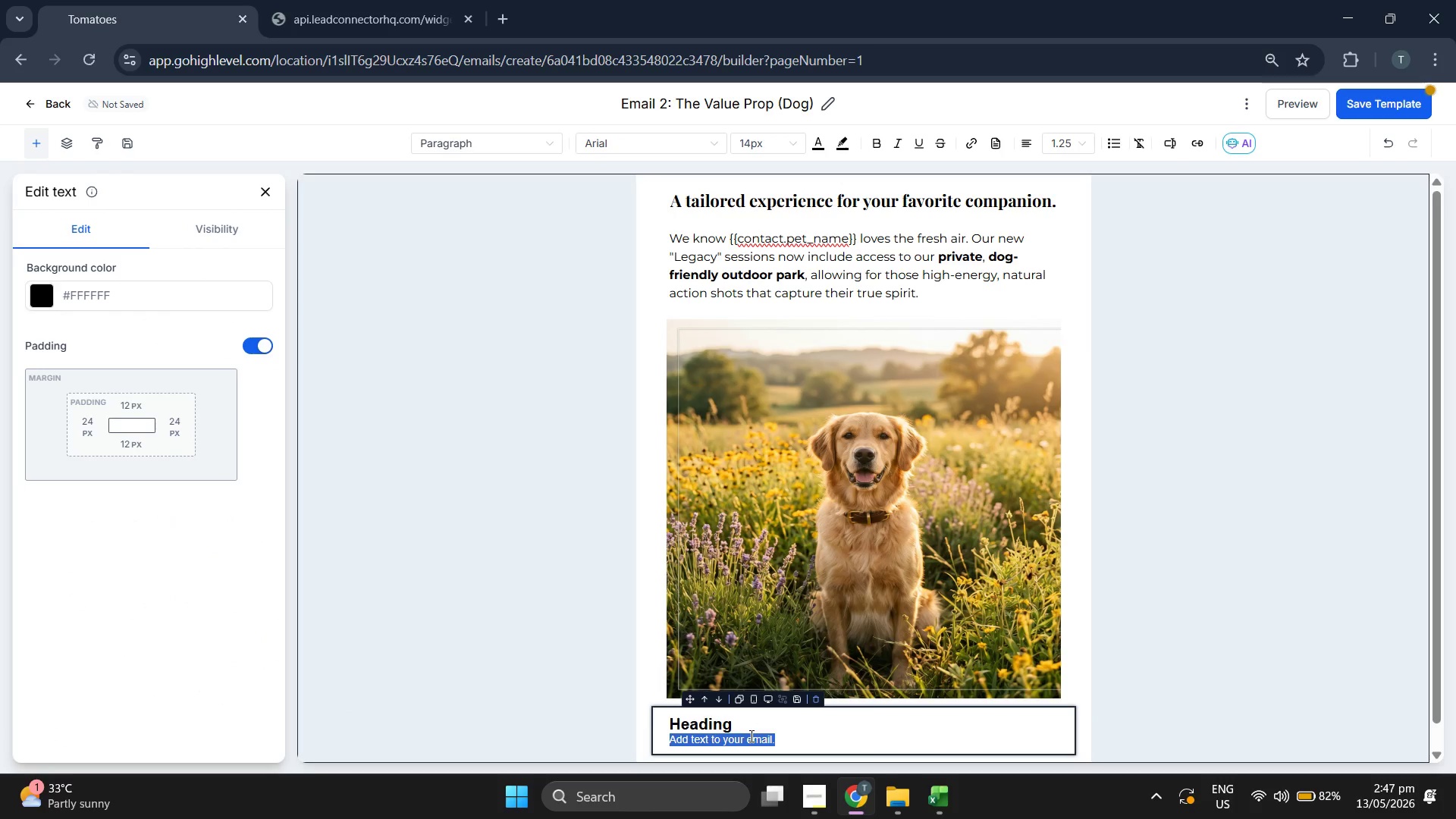 
key(Backspace)
 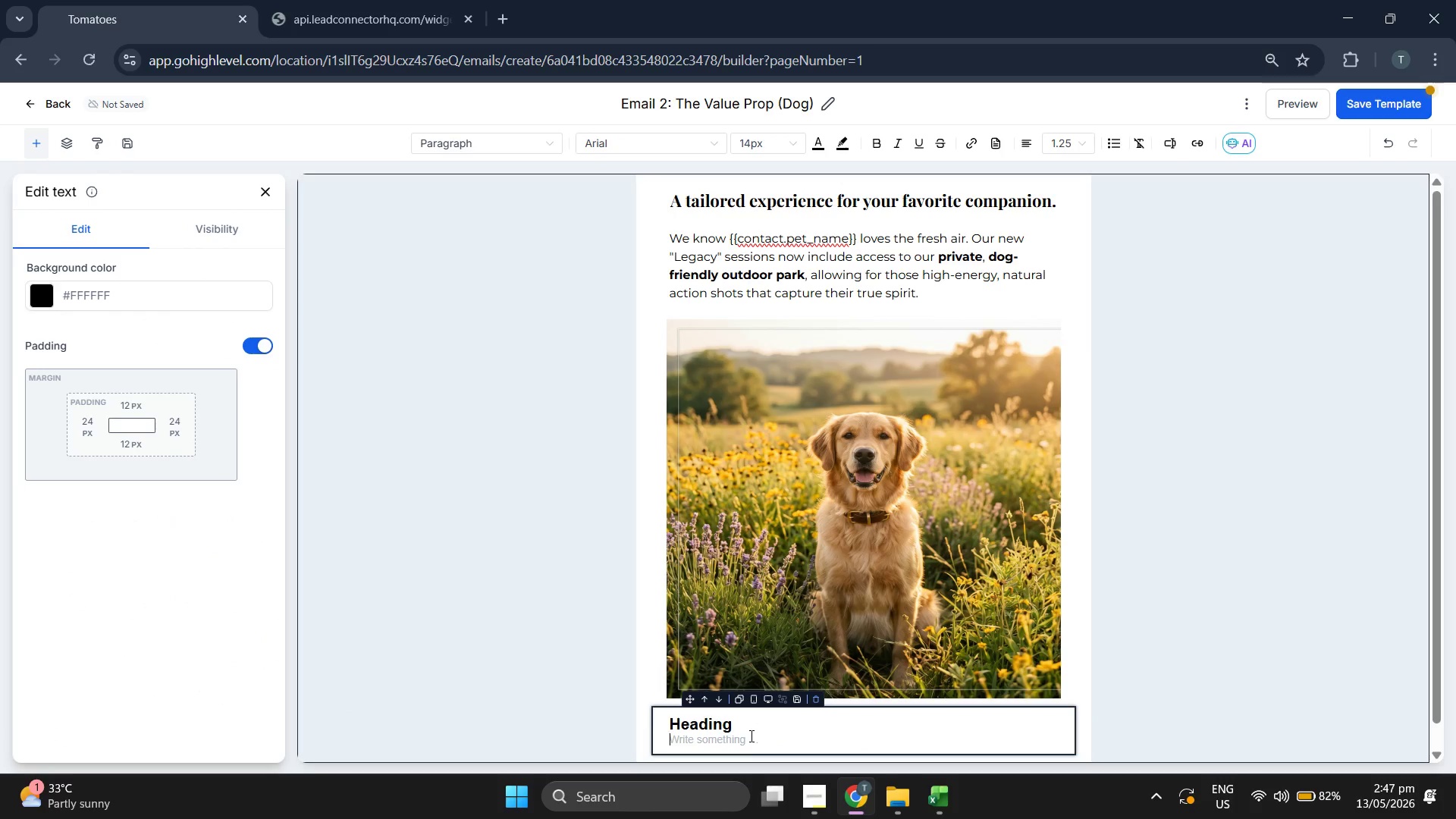 
key(Backspace)
 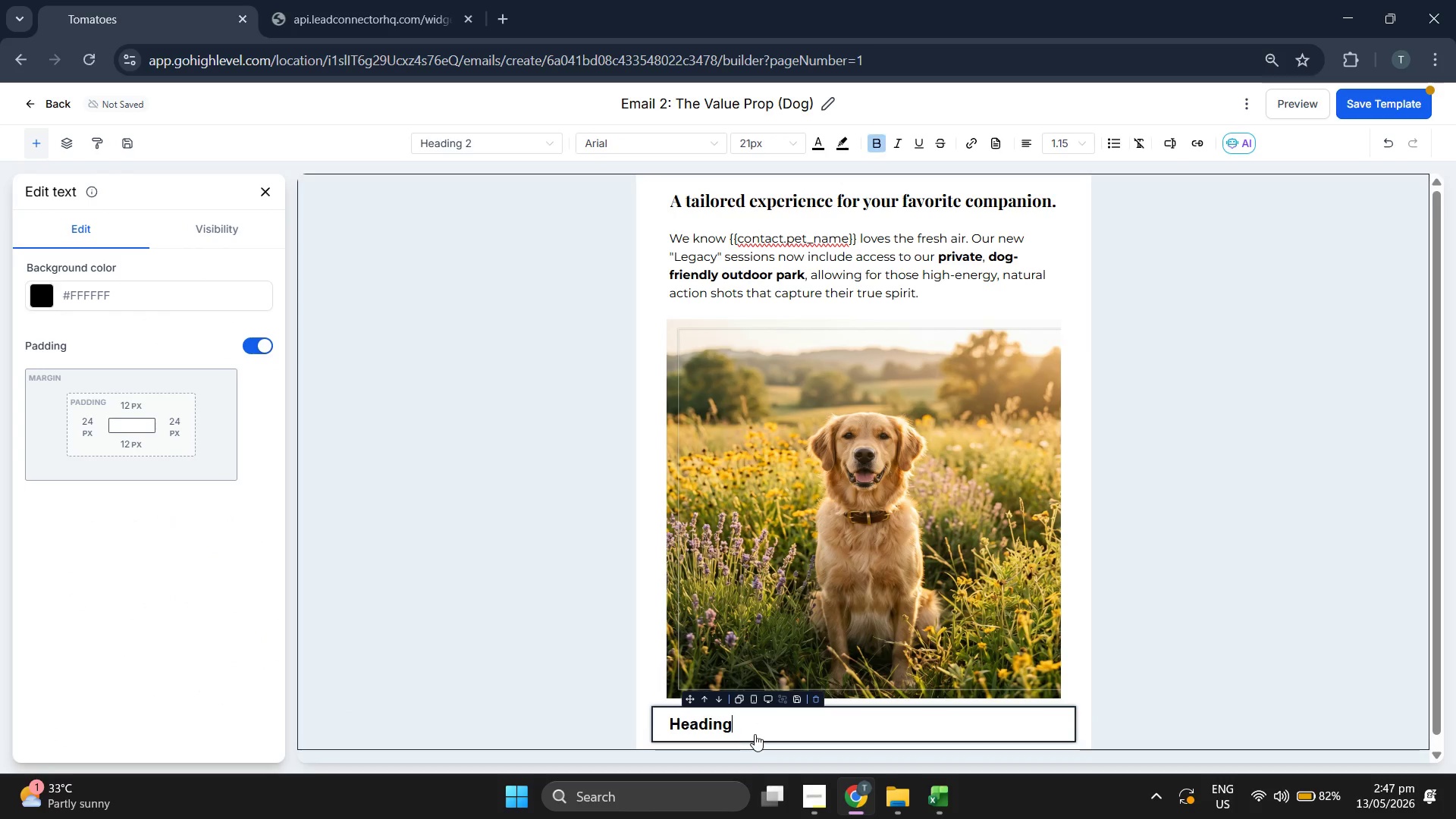 
key(Backspace)
 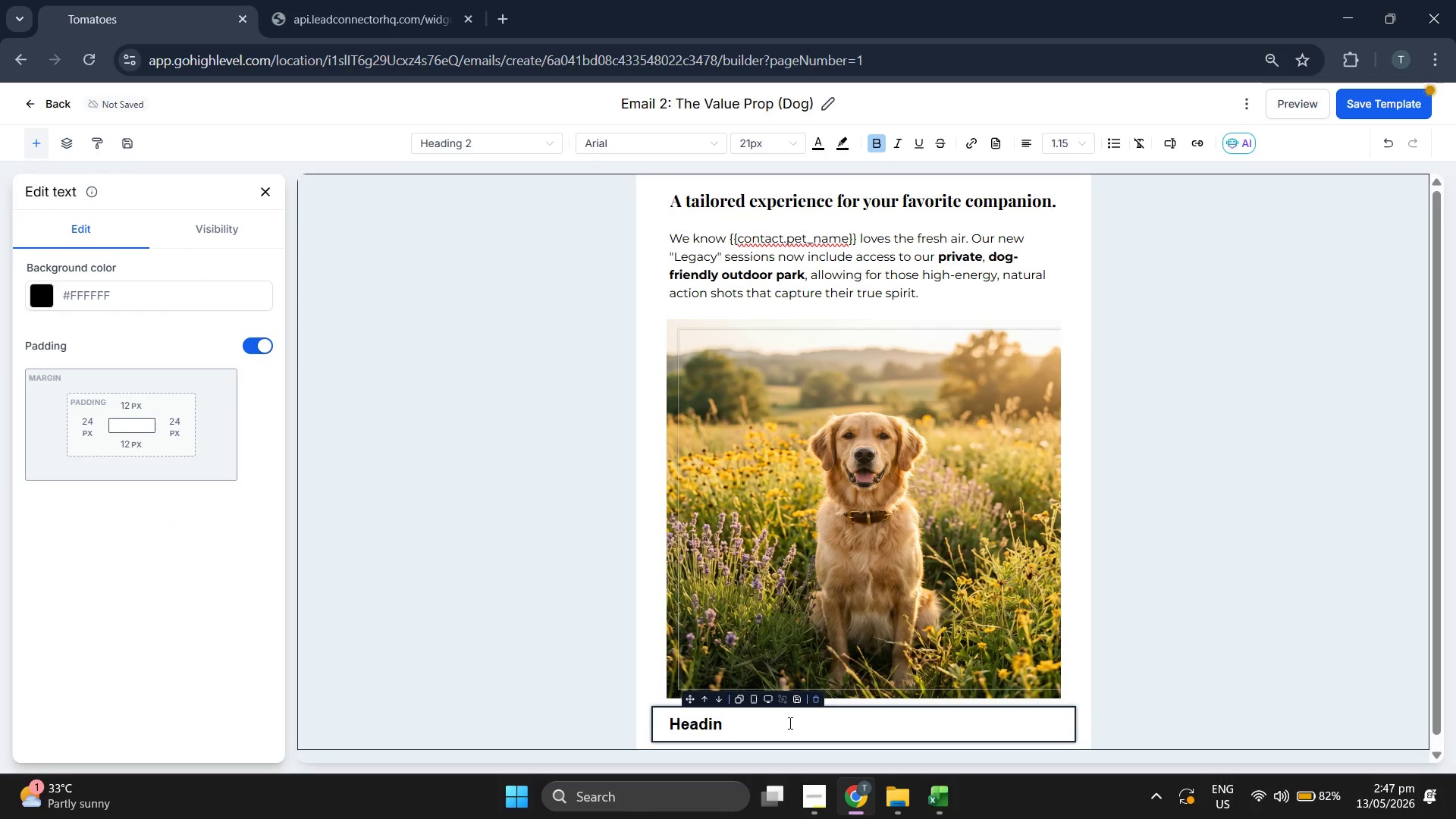 
key(Backspace)
 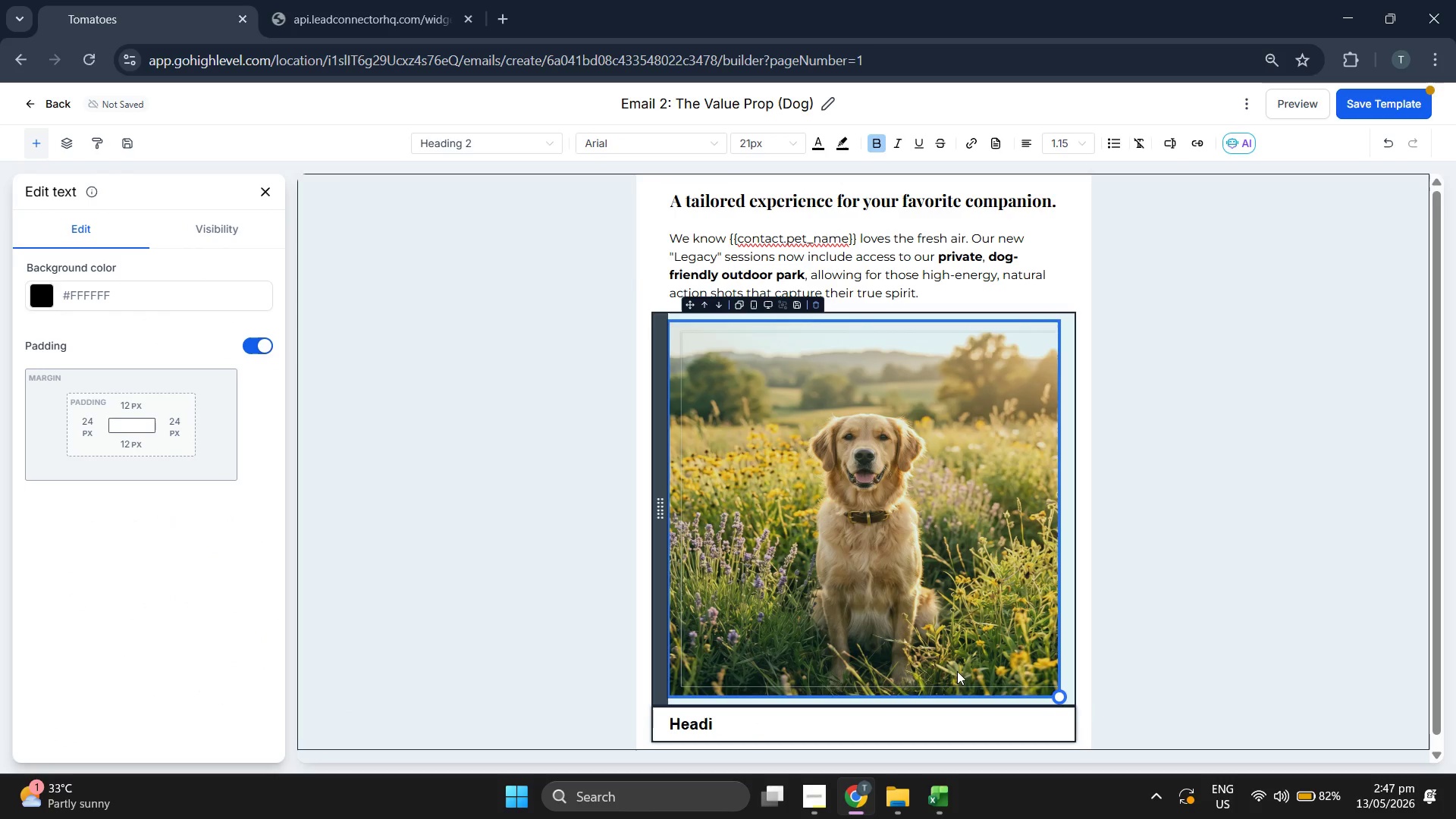 
key(Backspace)
 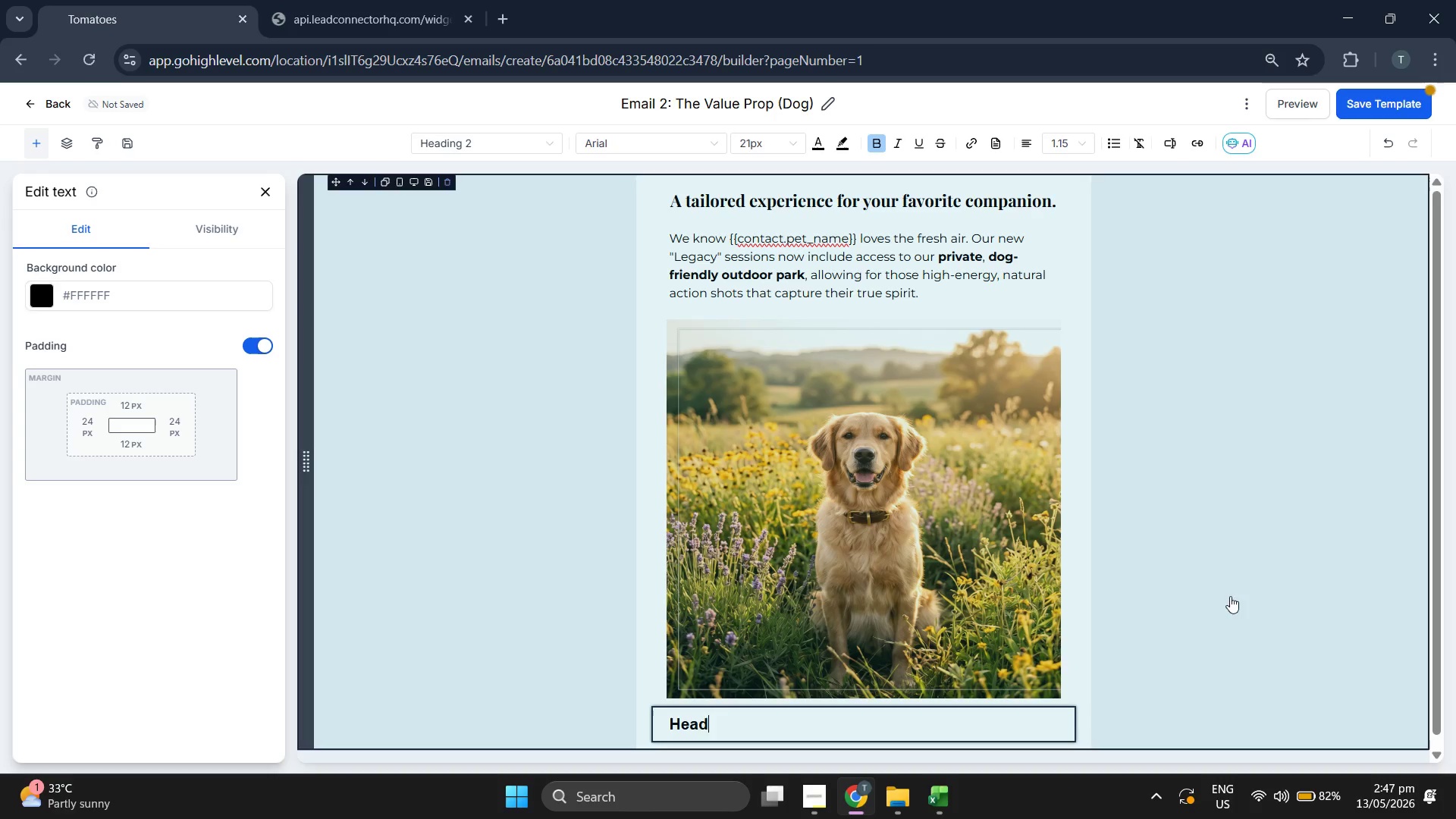 
key(Backspace)
 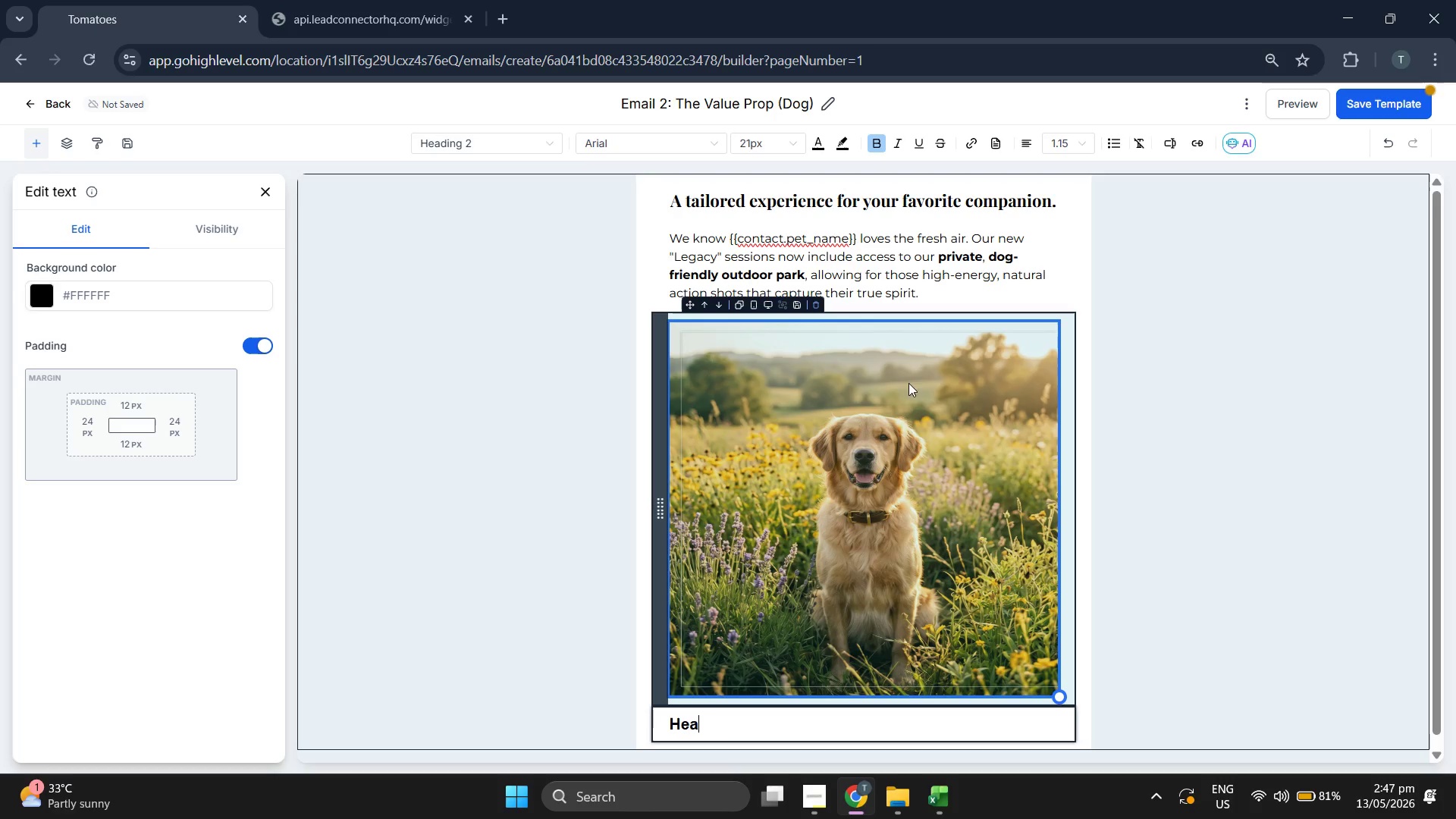 
wait(6.55)
 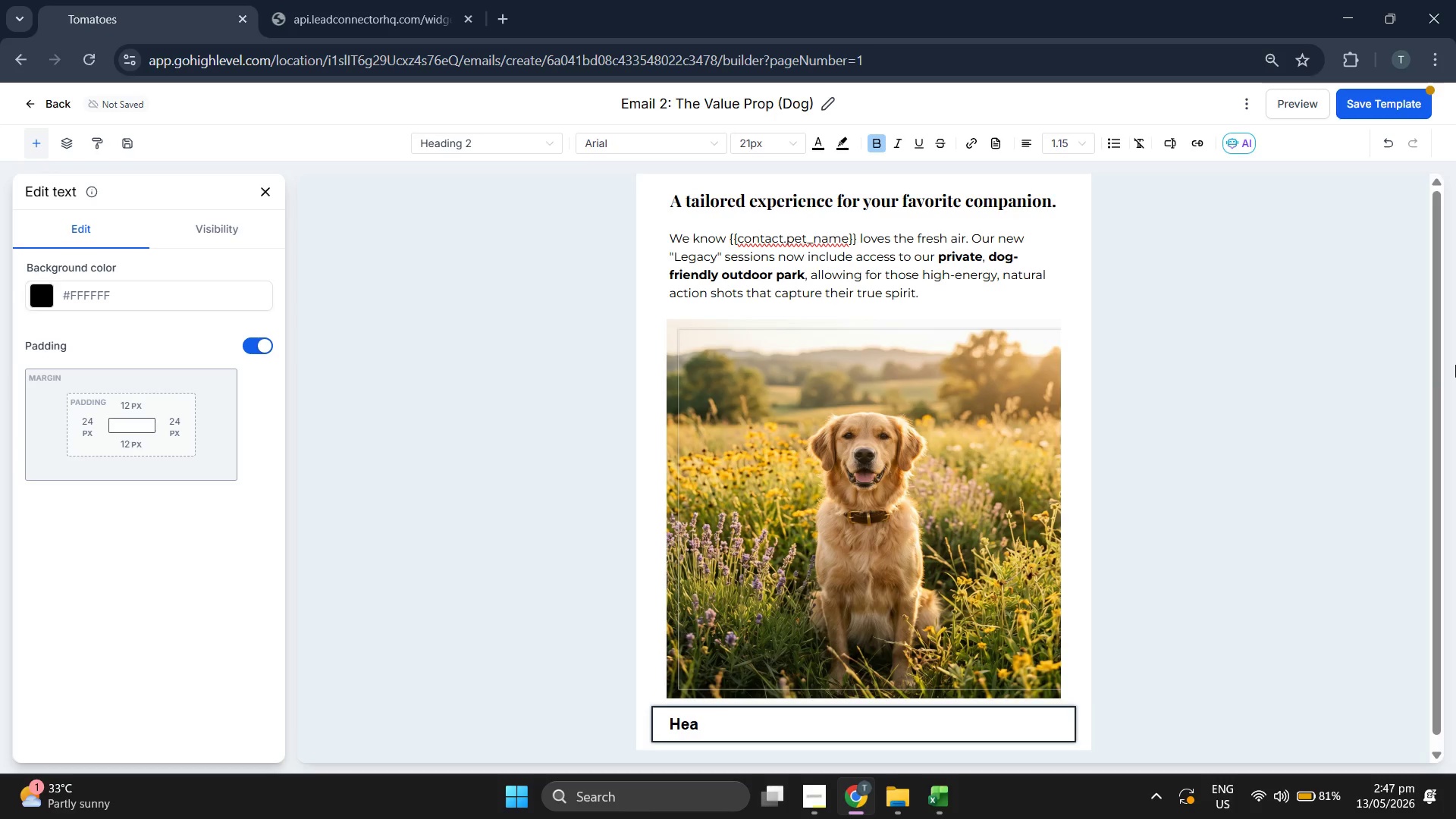 
key(Backspace)
 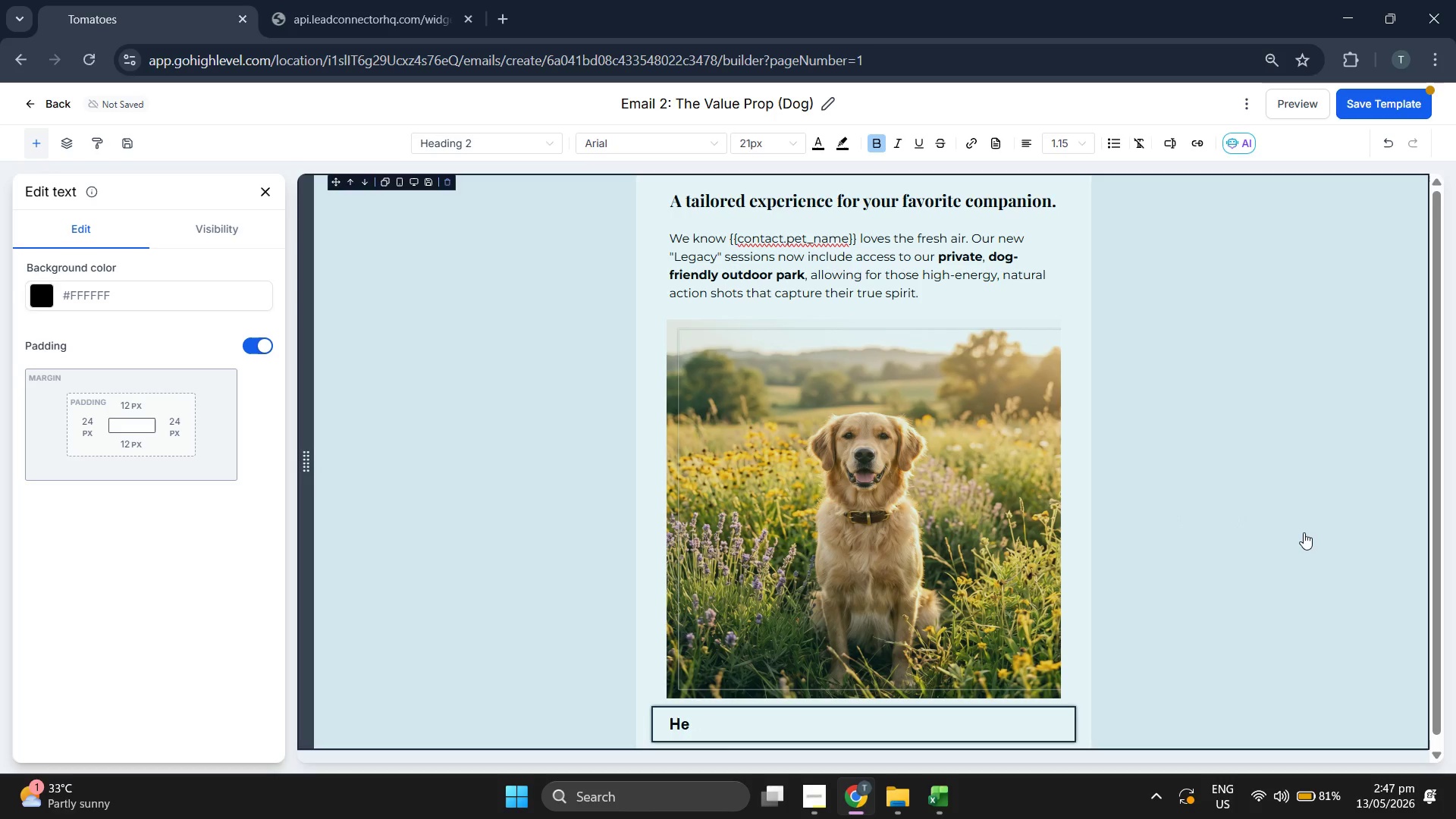 
key(Backspace)
 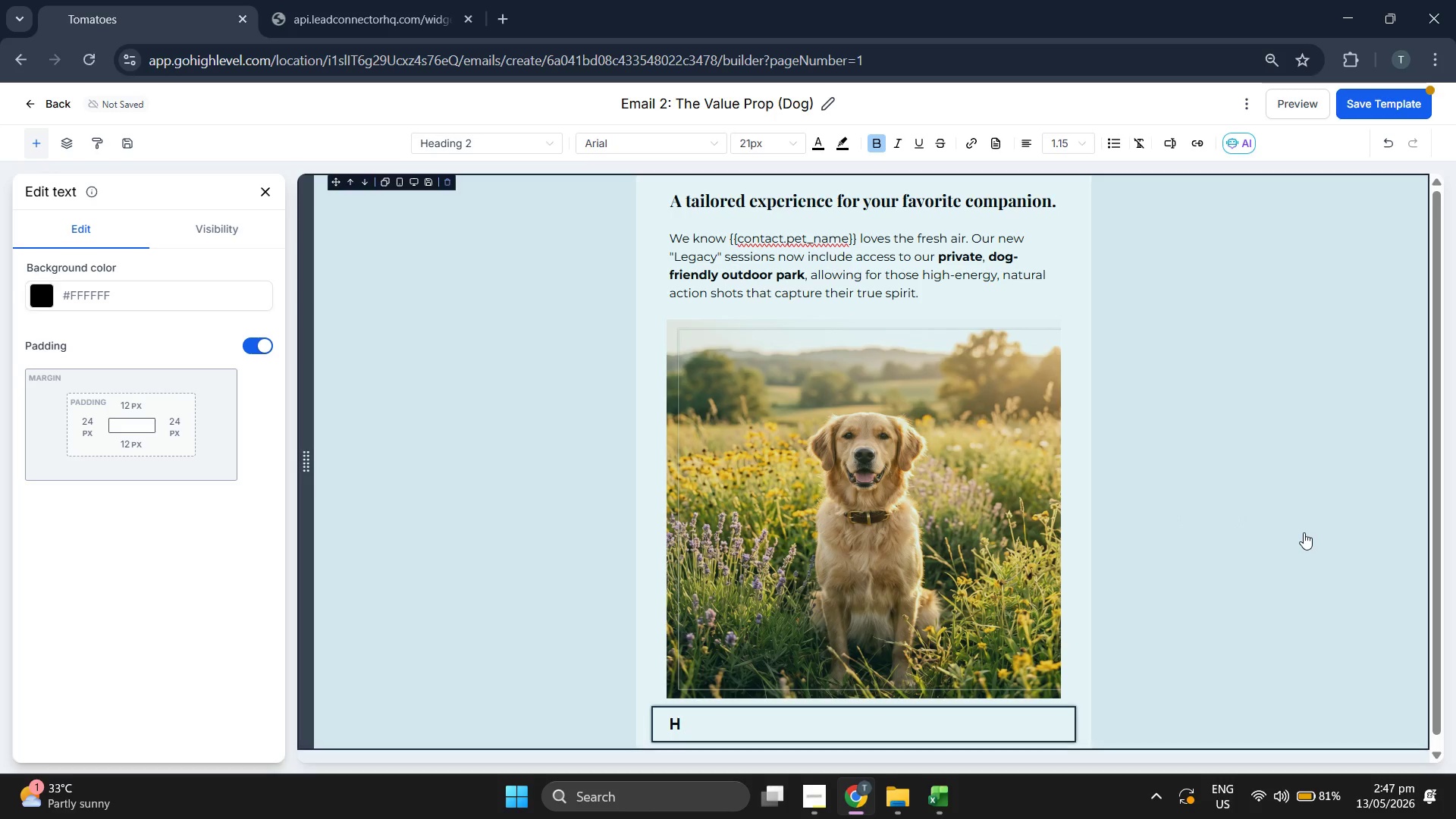 
key(Backspace)
 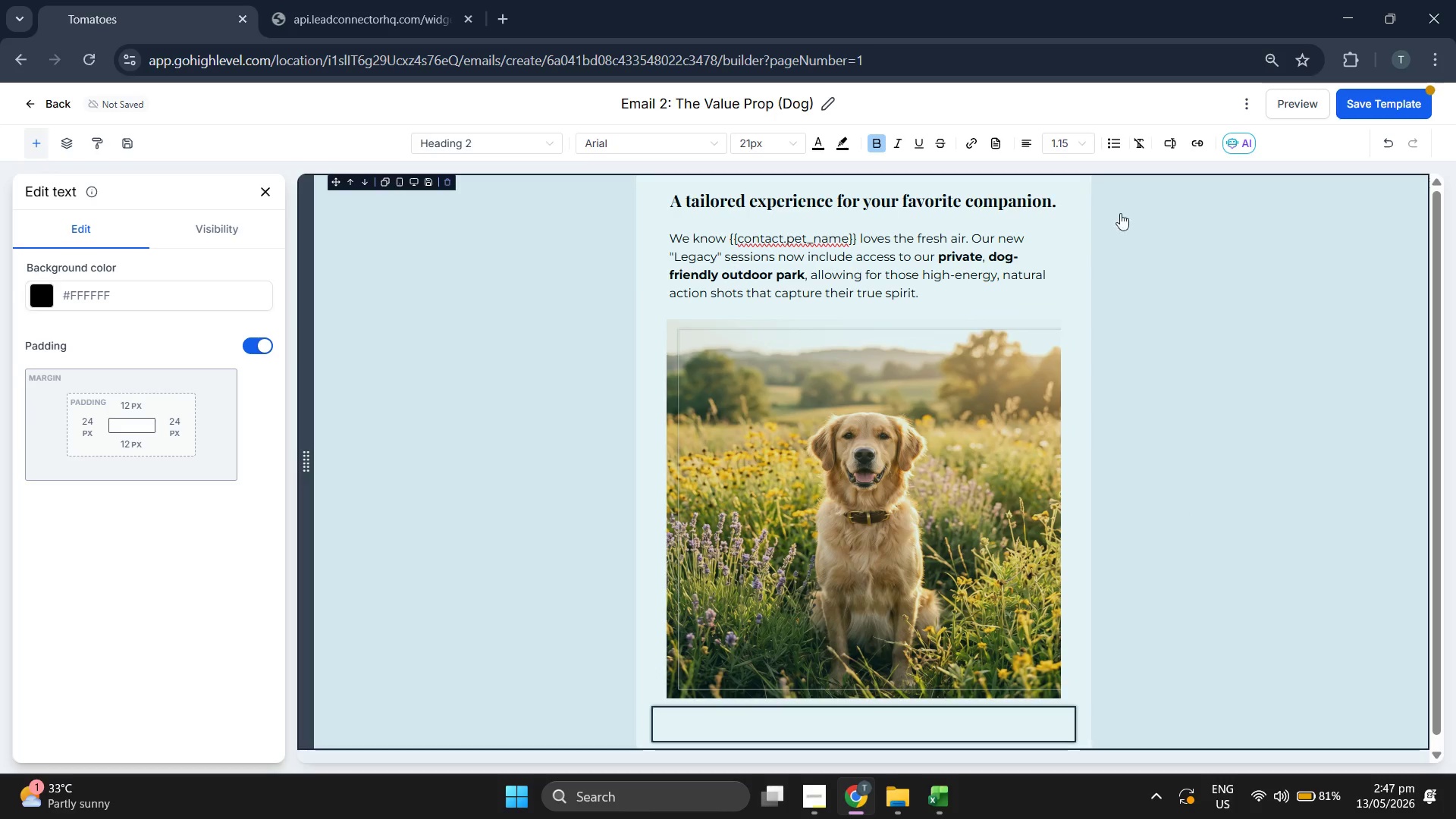 
left_click([1066, 146])
 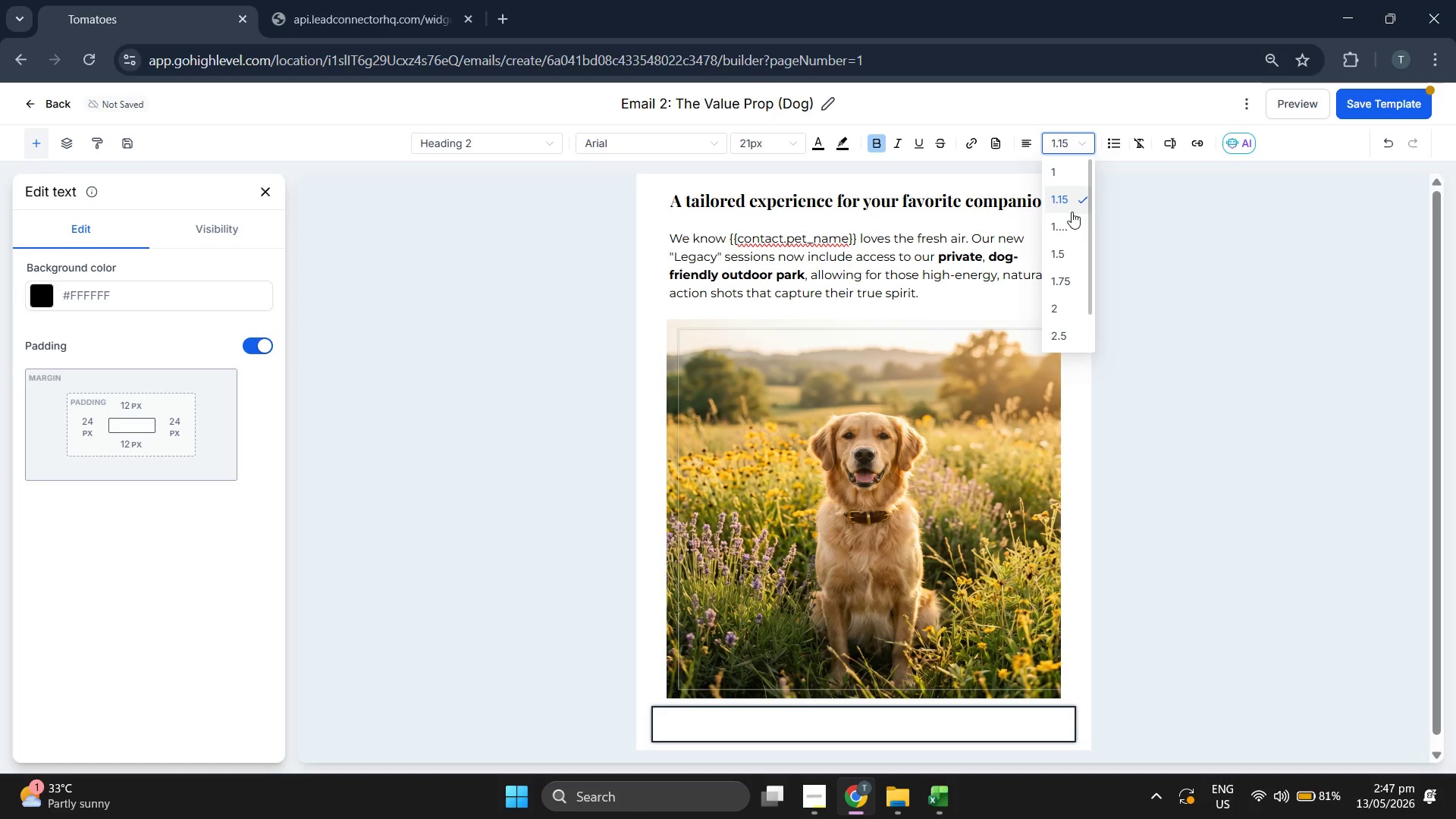 
left_click([1060, 253])
 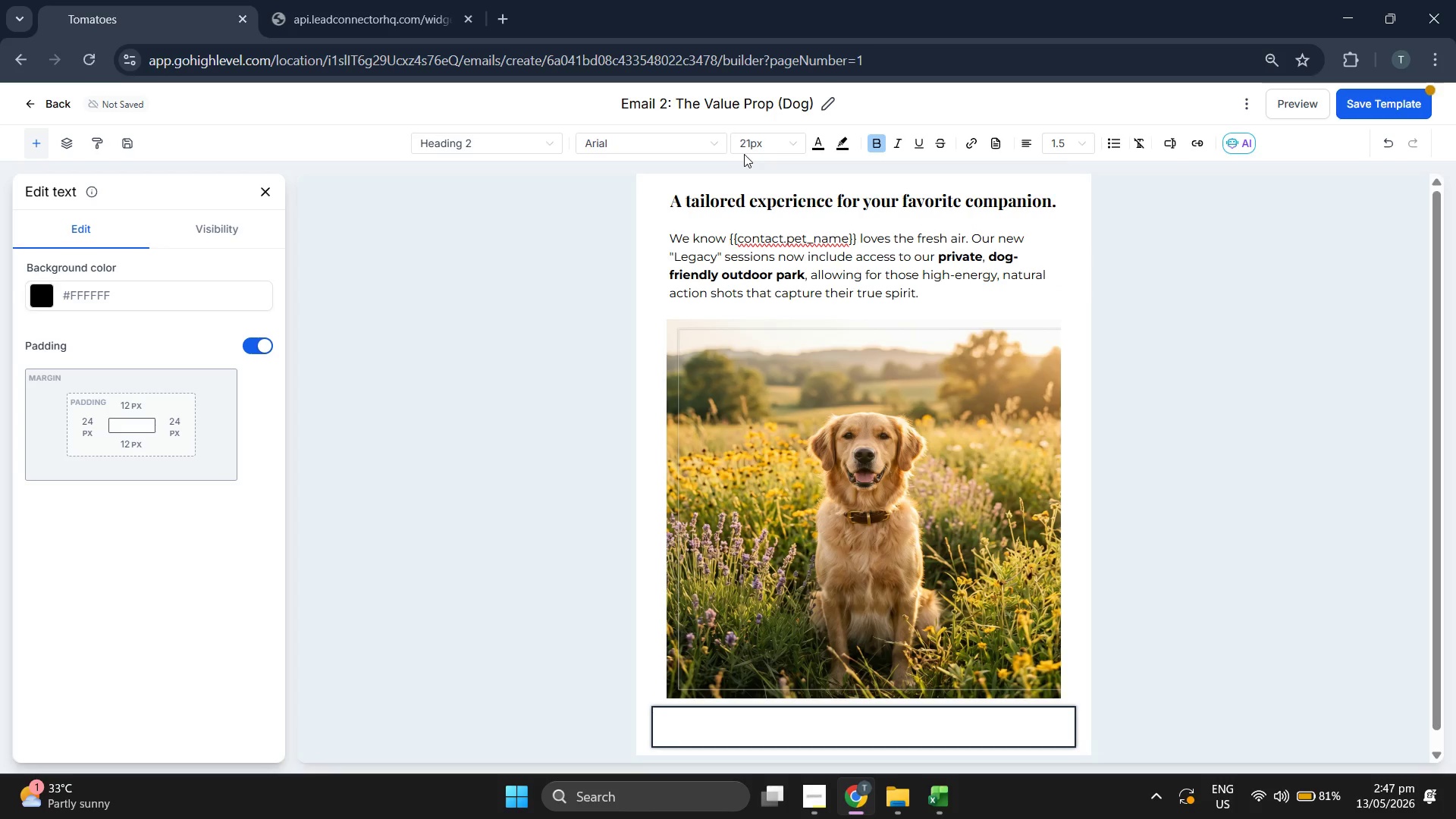 
double_click([752, 149])
 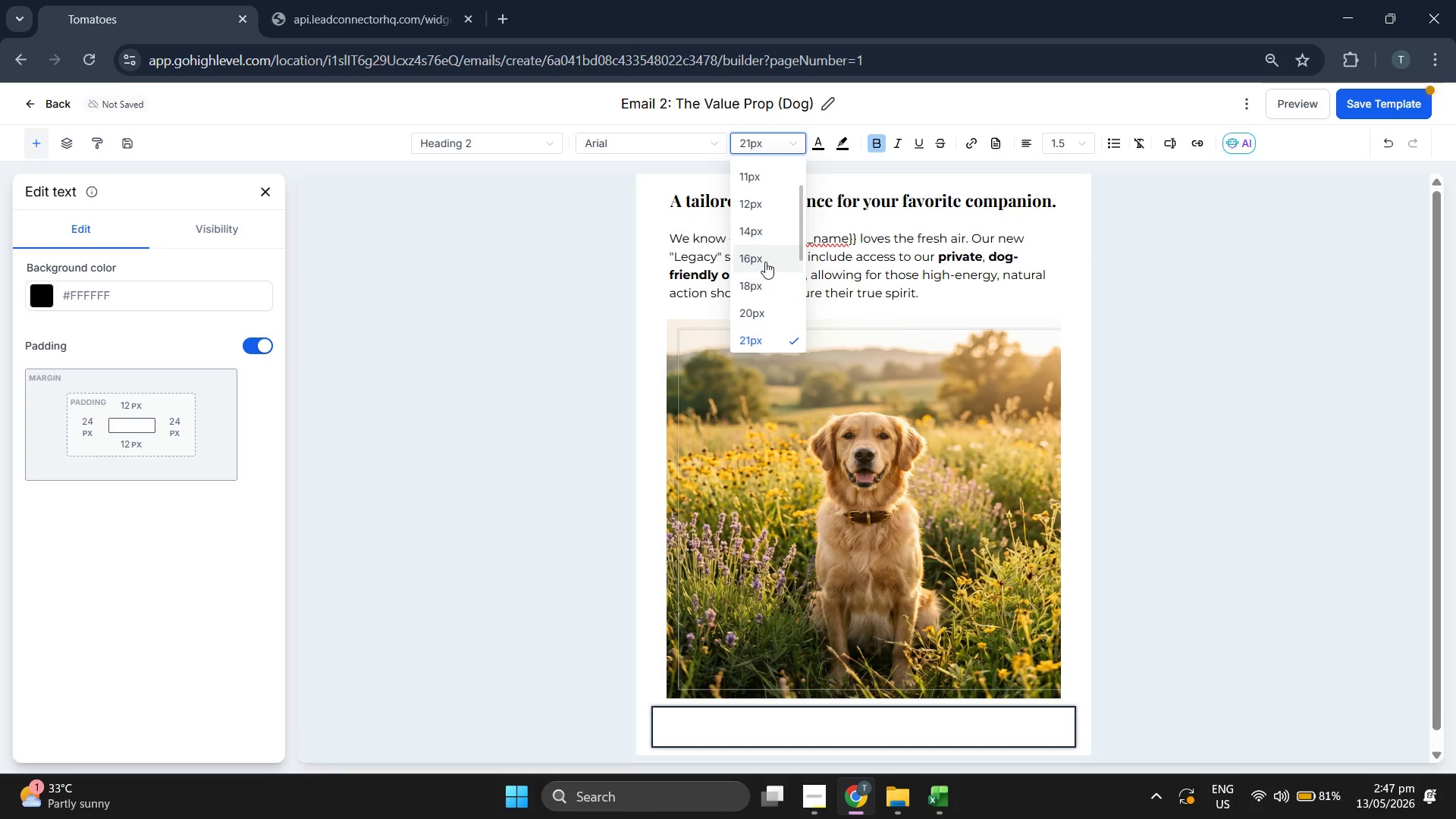 
left_click([767, 260])
 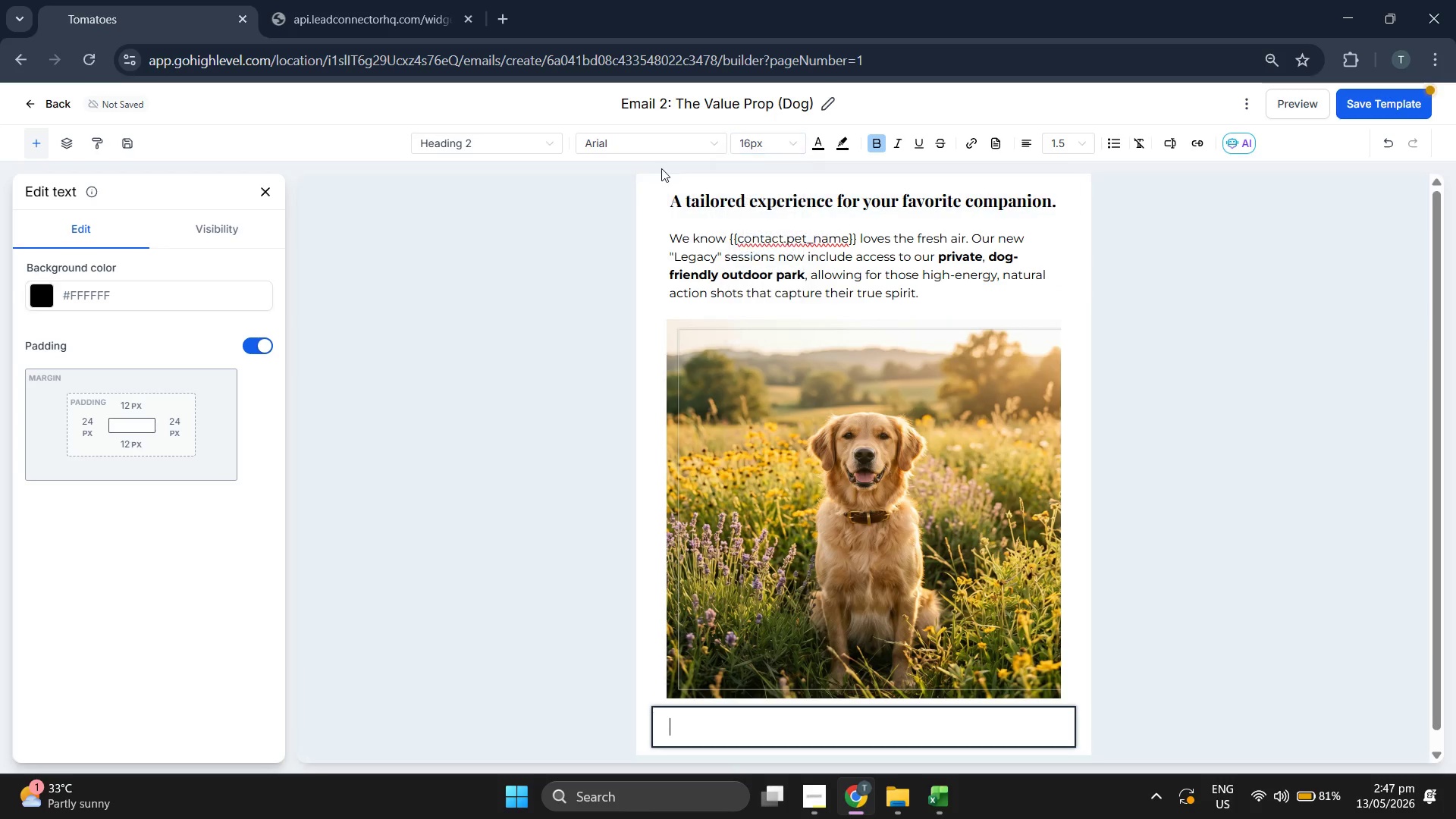 
mouse_move([649, 182])
 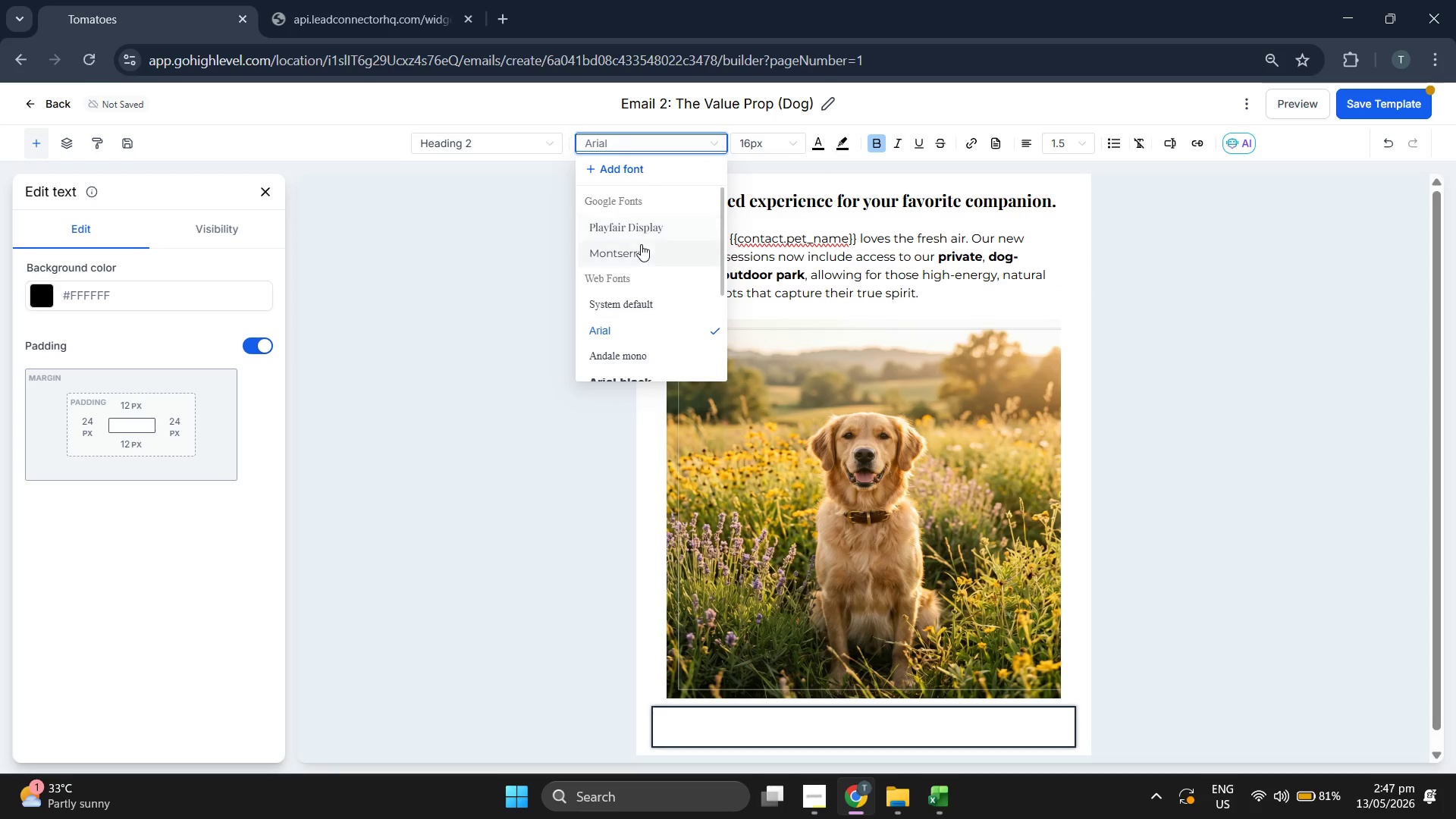 
left_click([641, 246])
 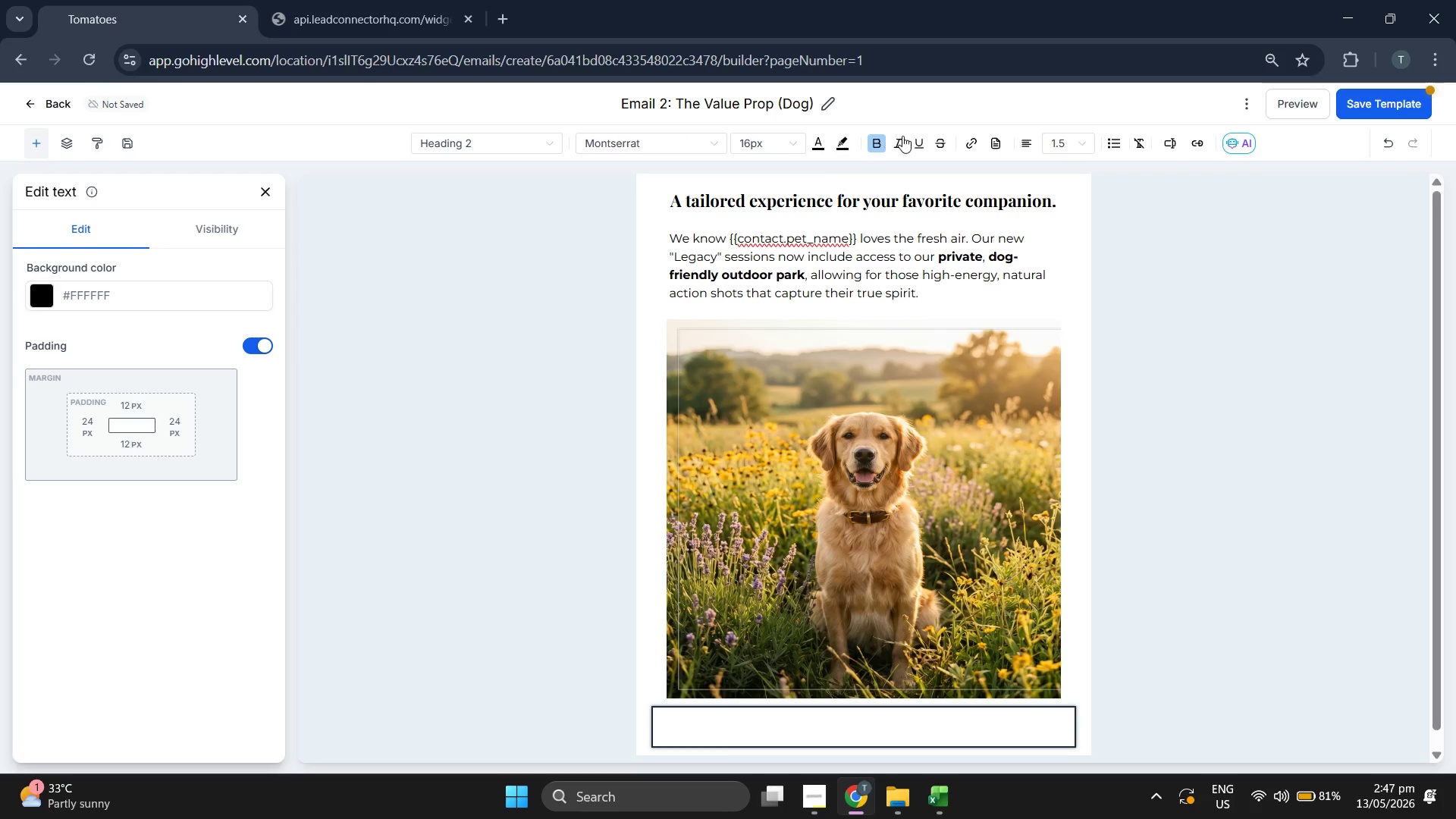 
type(The)
 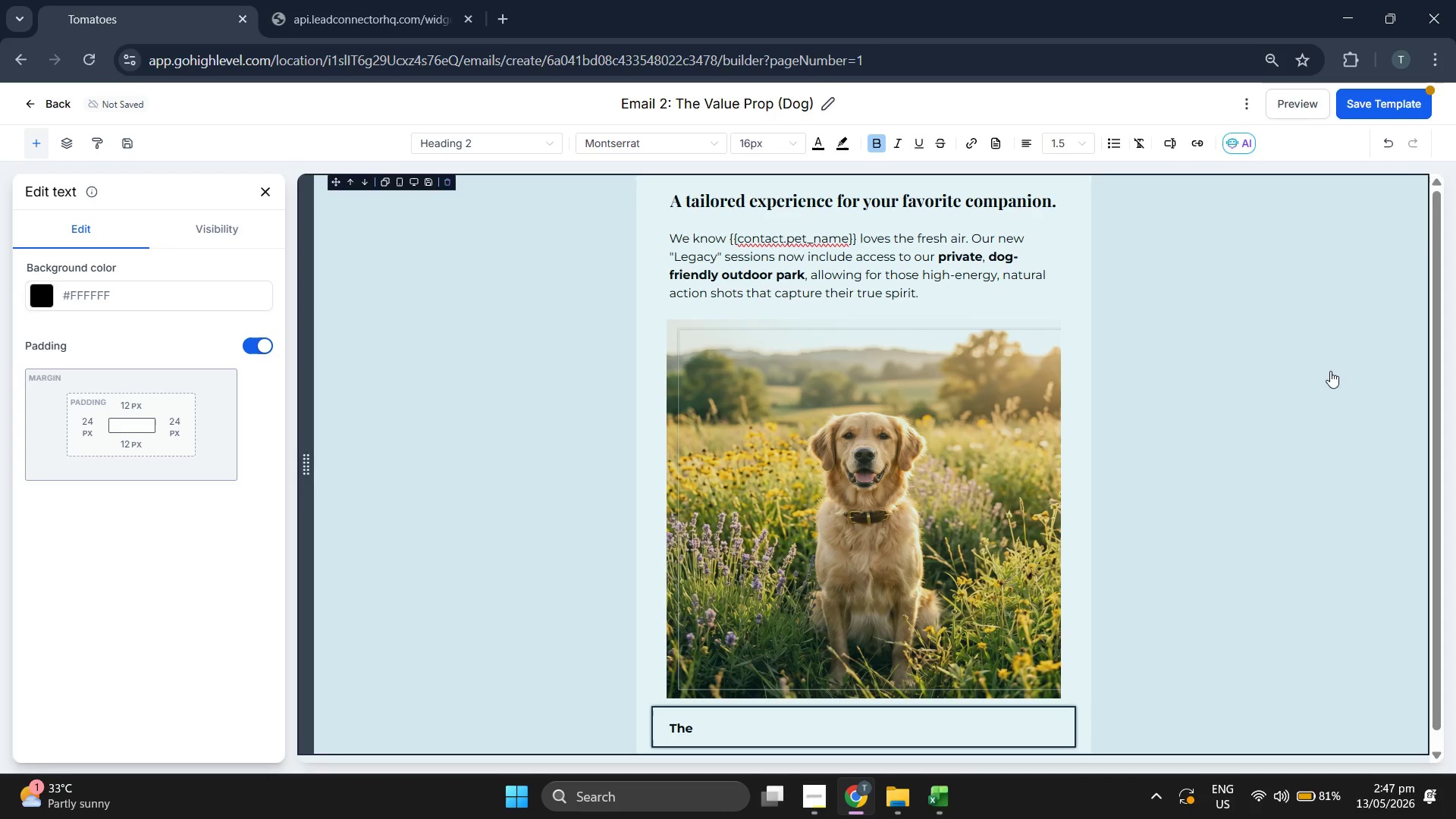 
type( Paws)
 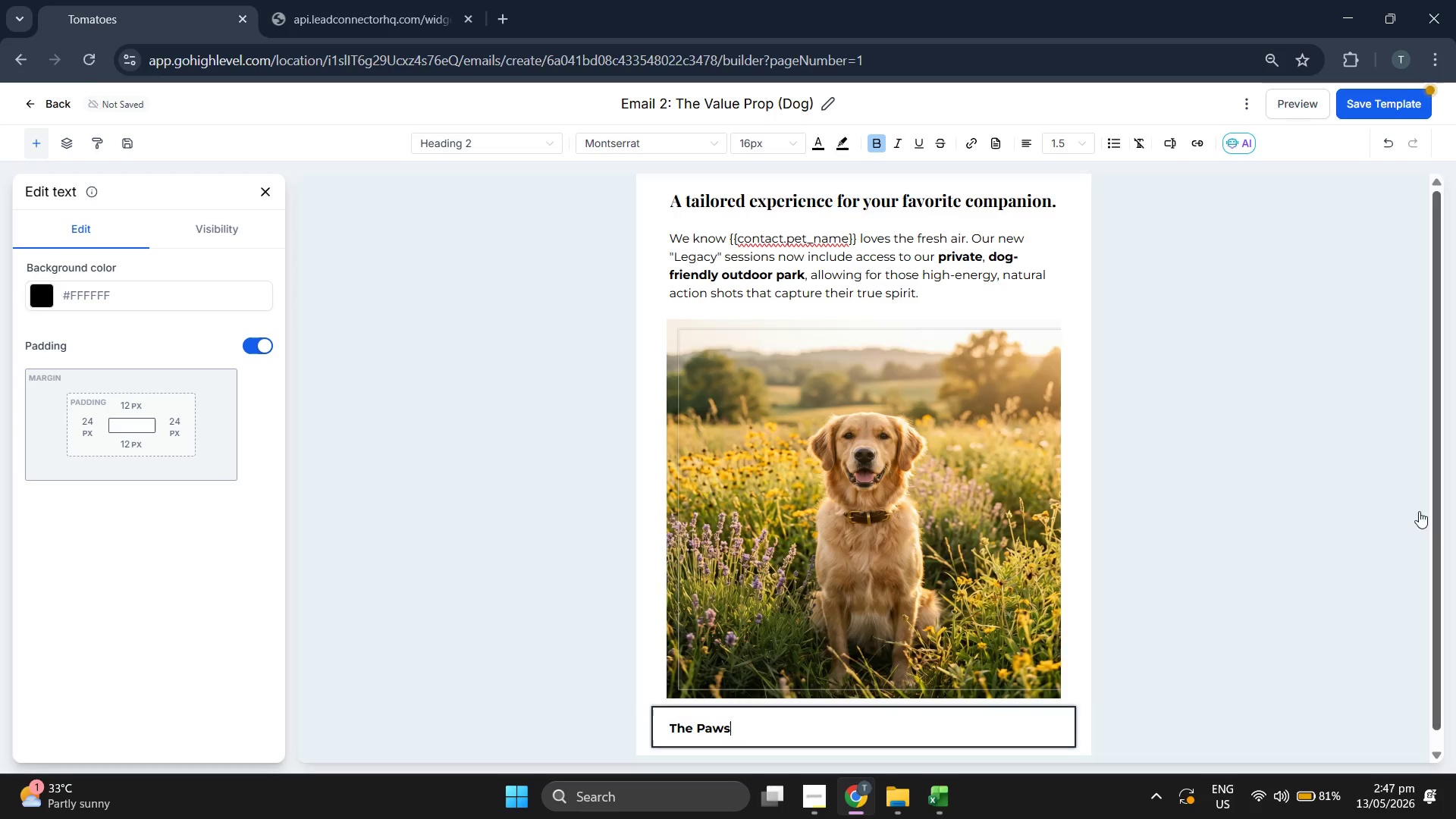 
wait(7.17)
 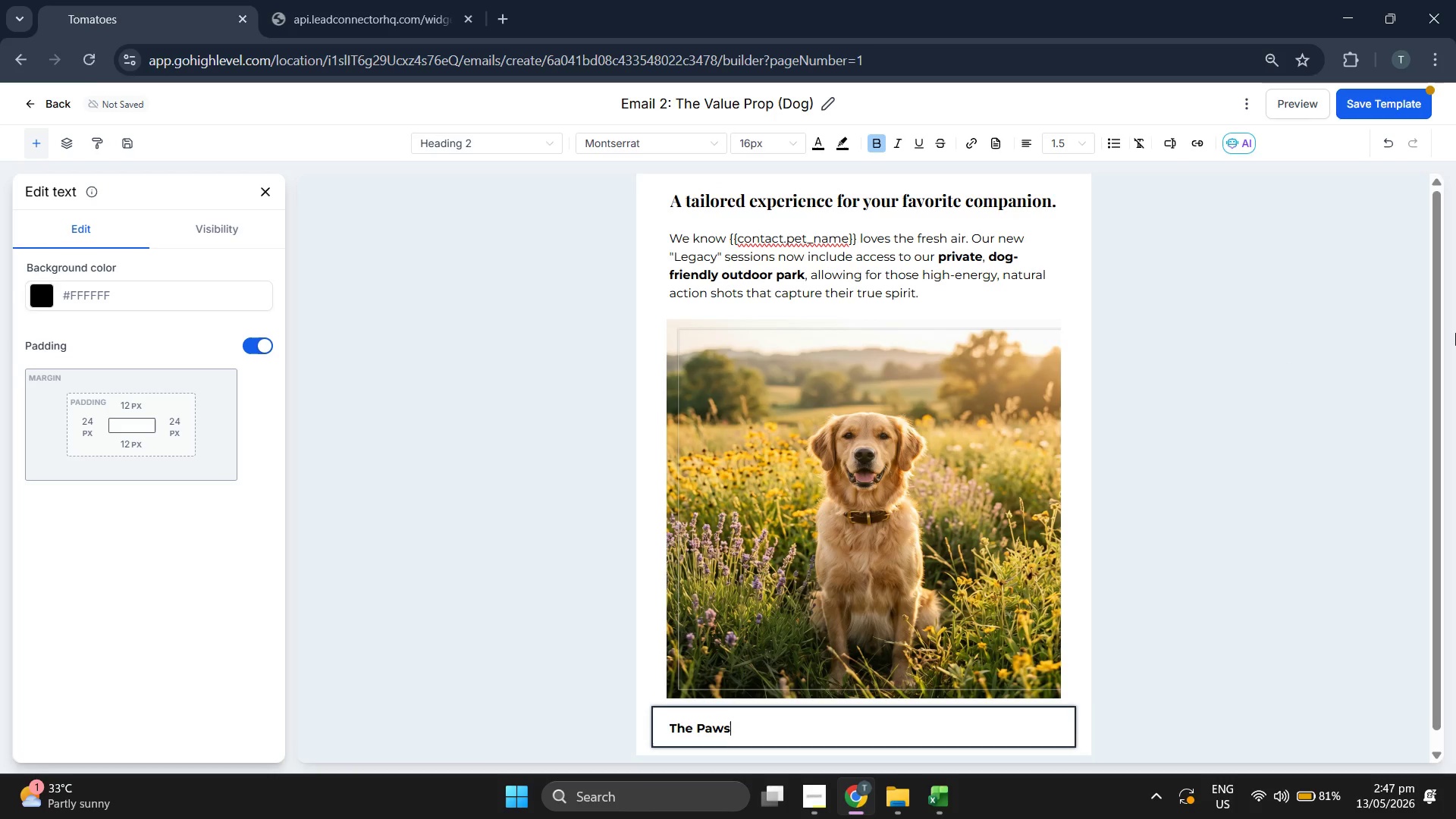 
key(Space)
 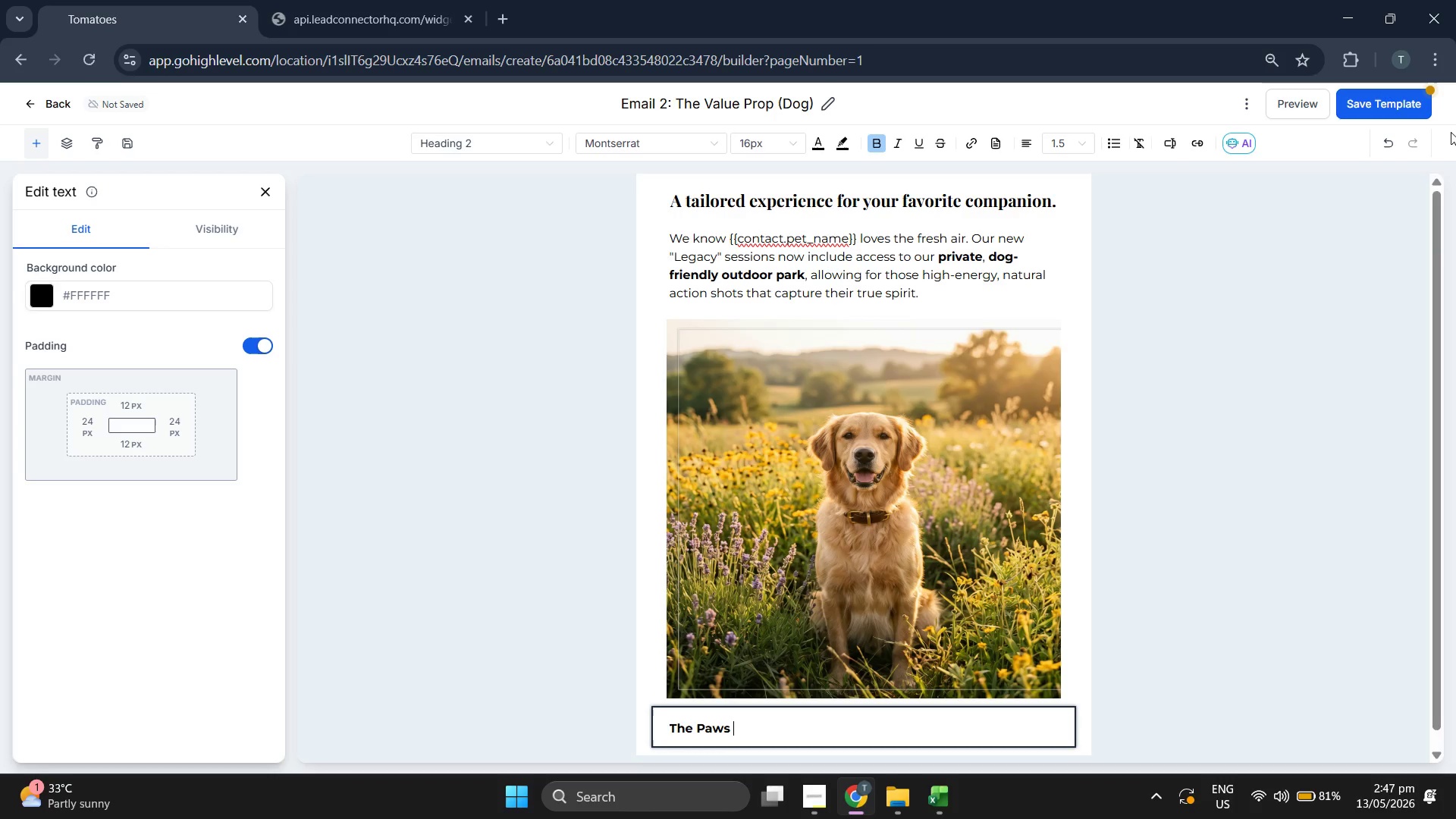 
left_click([1406, 99])